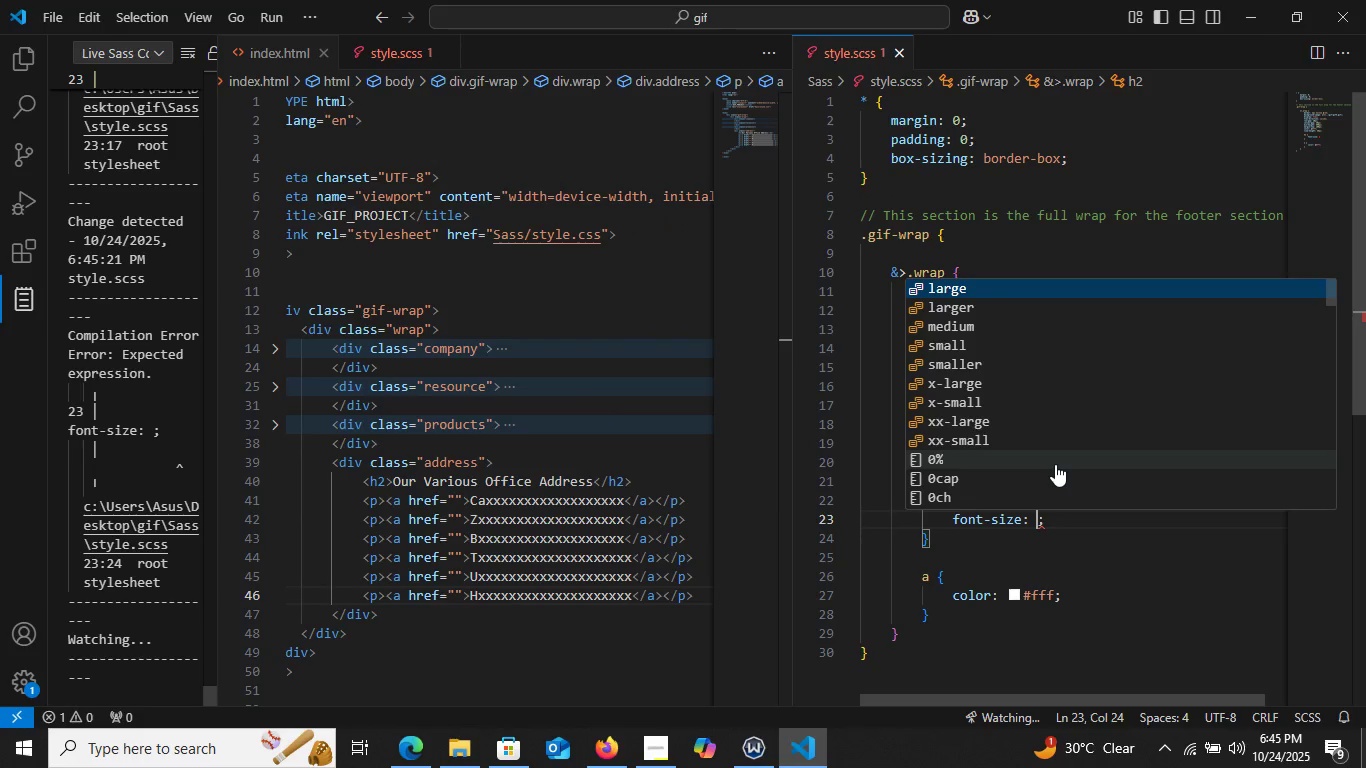 
type(30px)
 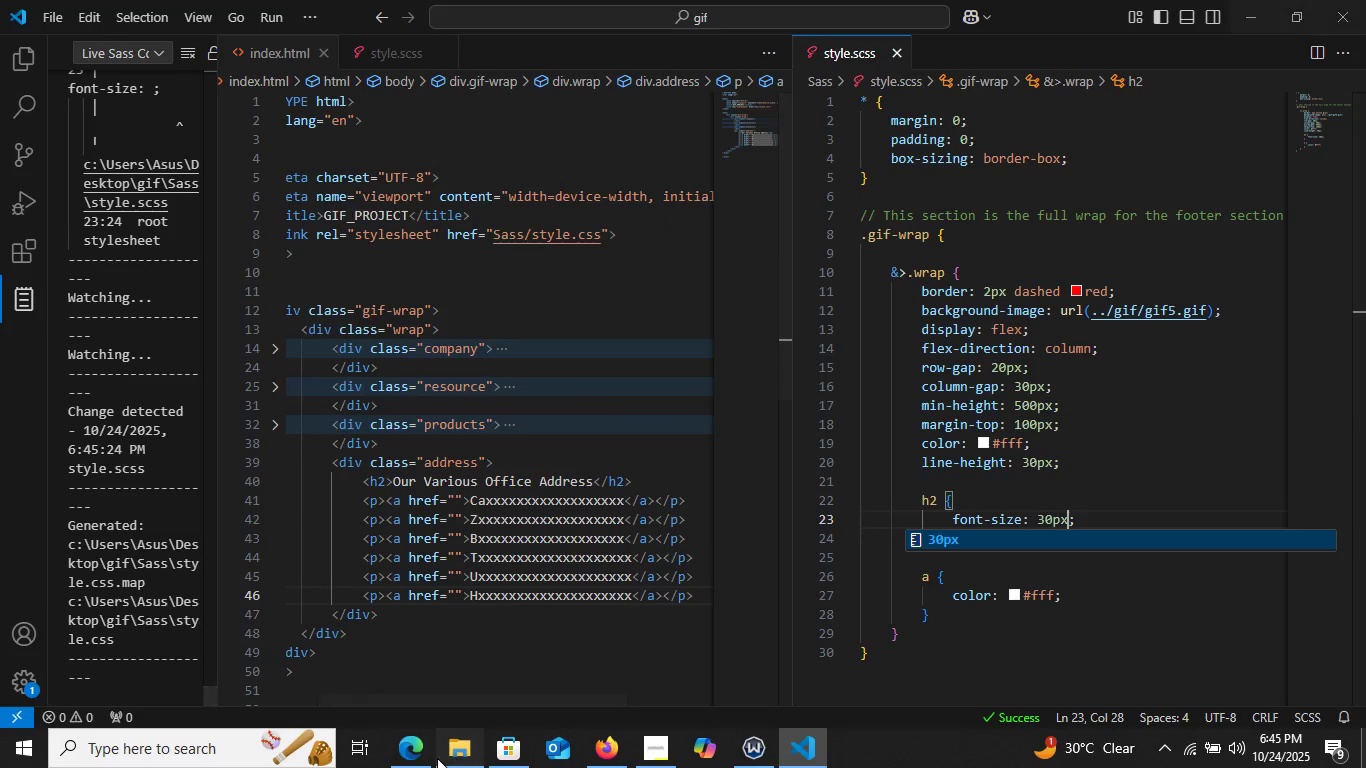 
left_click([437, 758])
 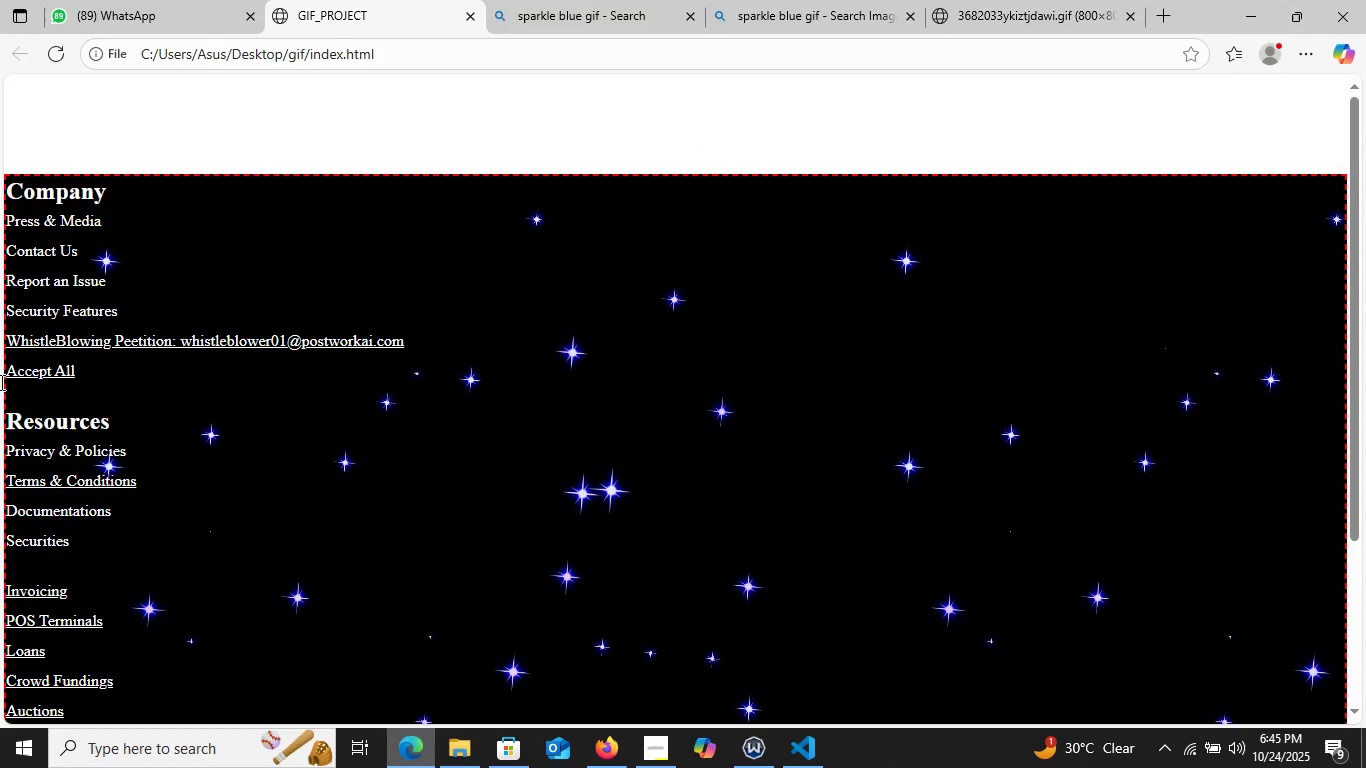 
left_click([426, 758])
 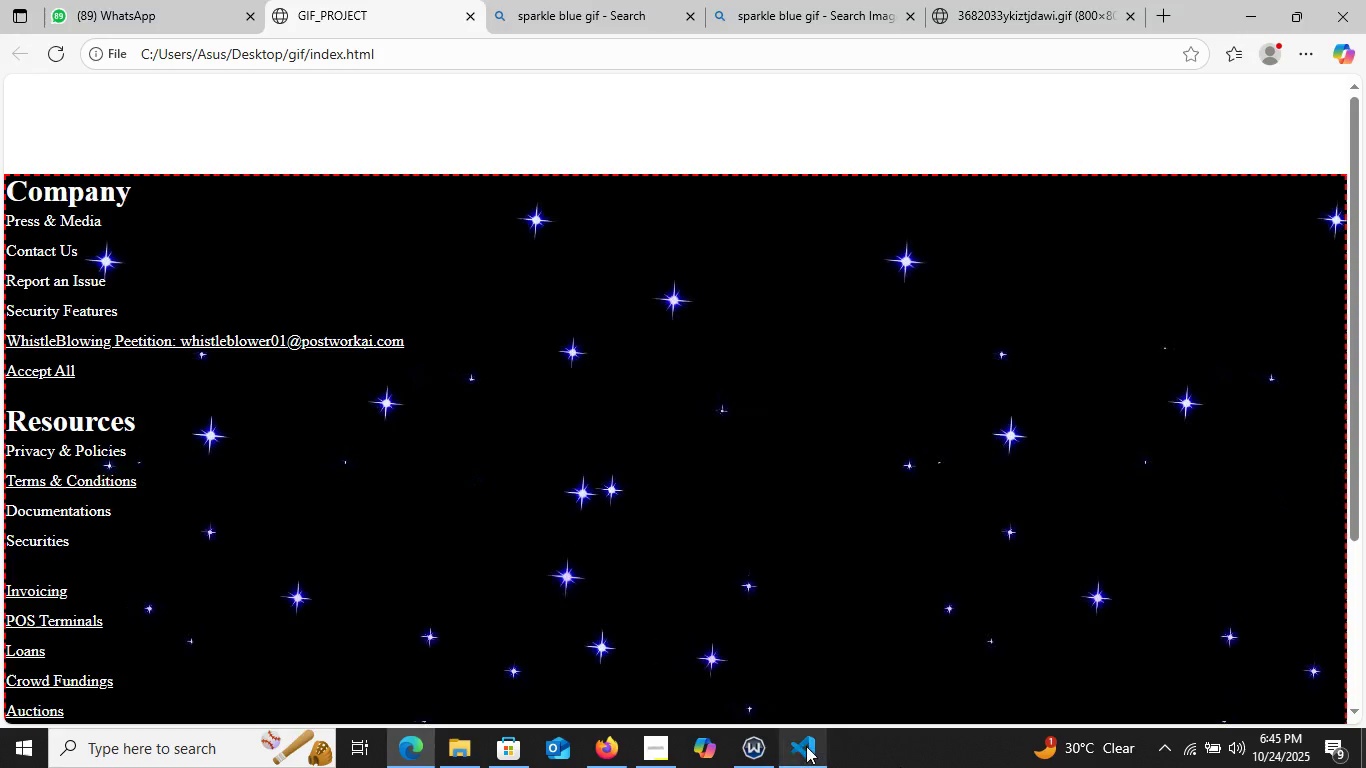 
left_click([806, 746])
 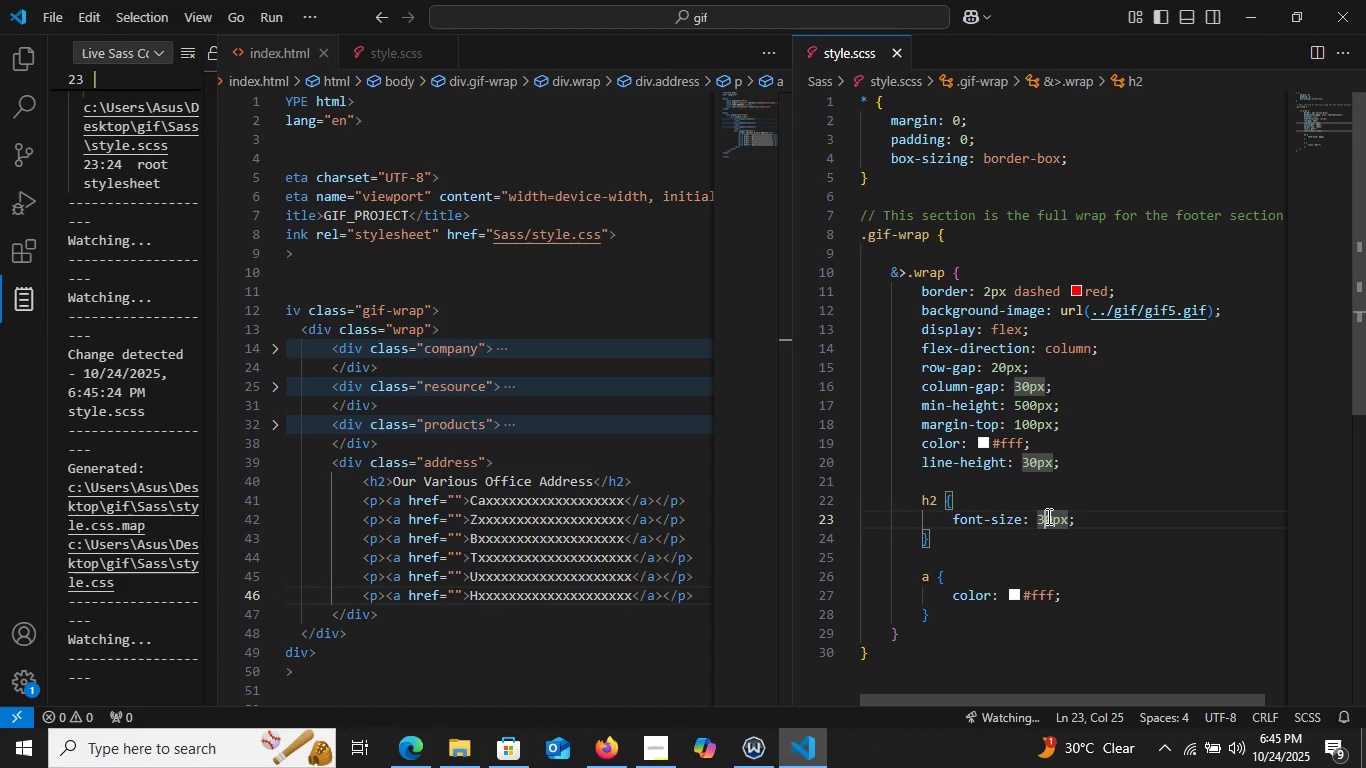 
left_click([1047, 516])
 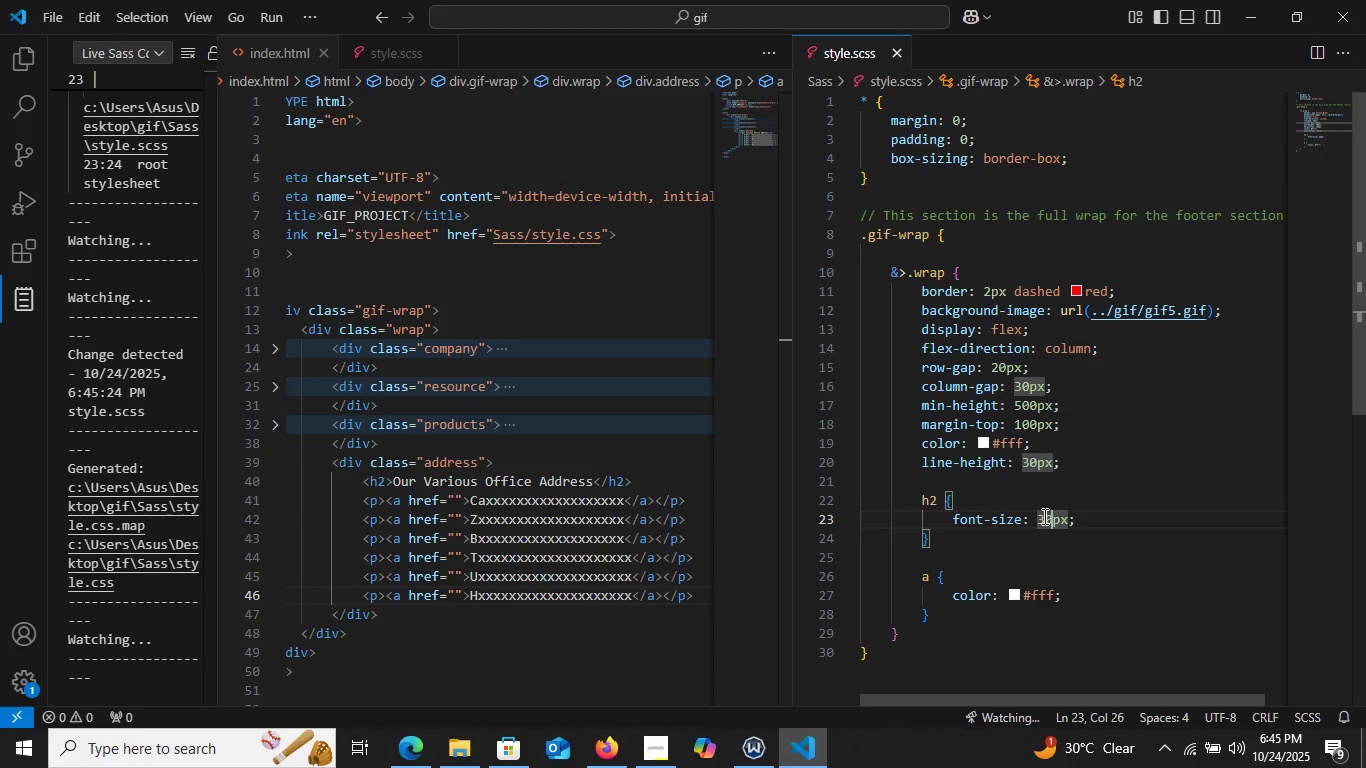 
key(ArrowRight)
 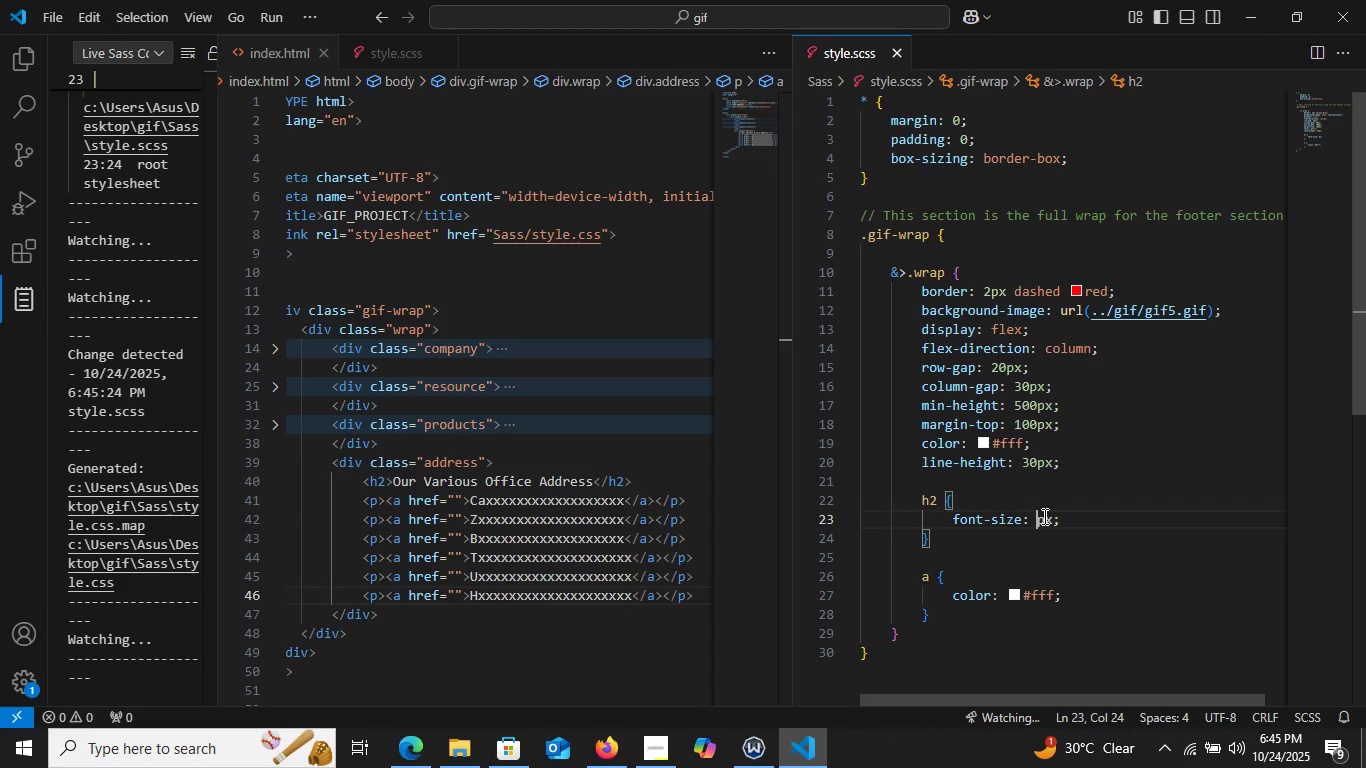 
key(Backspace)
key(Backspace)
type(25)
 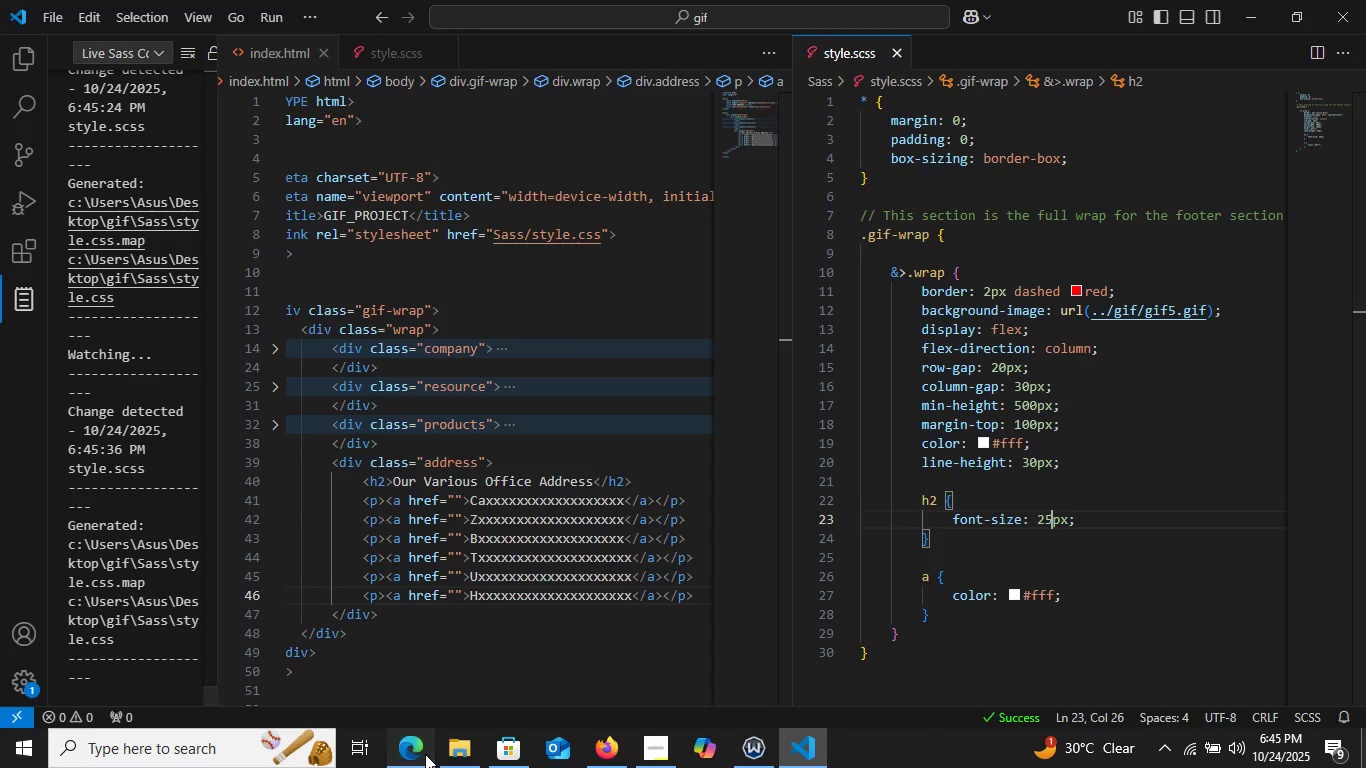 
left_click([425, 754])
 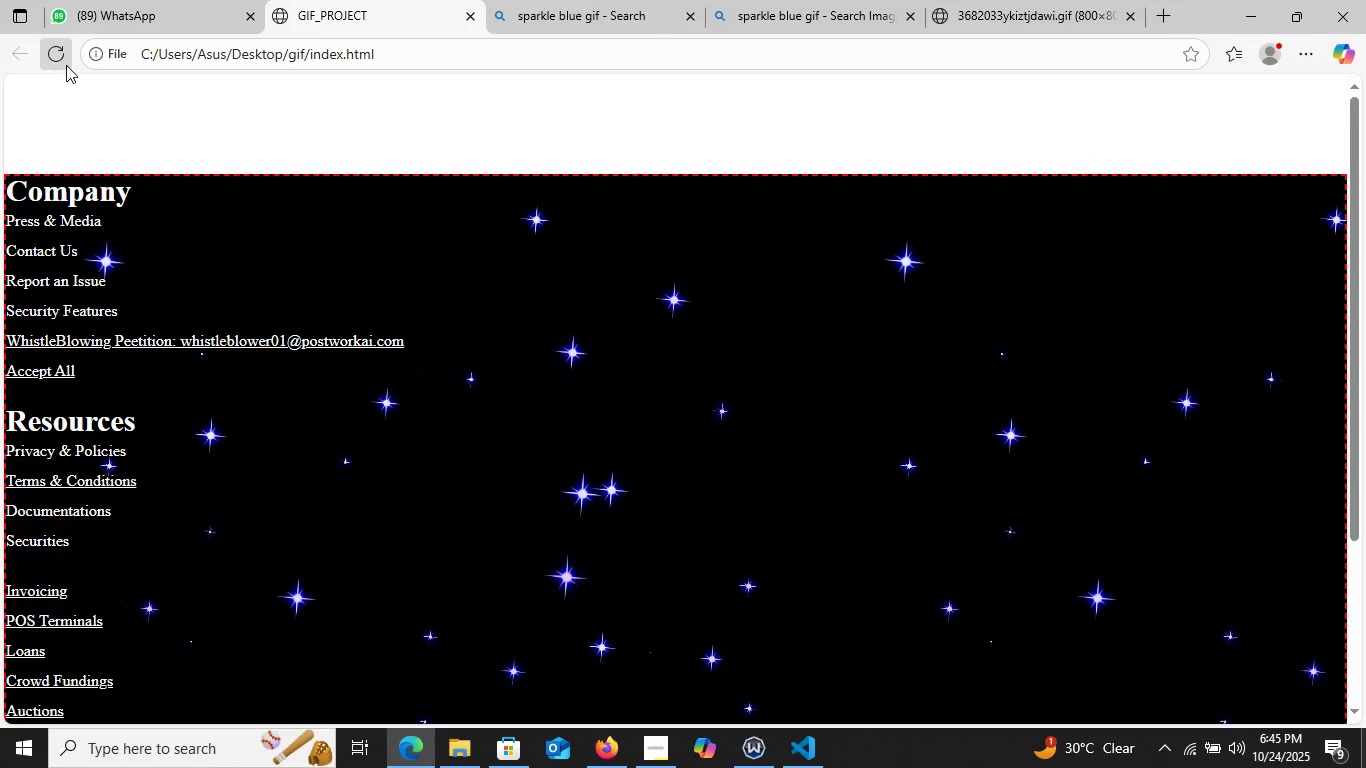 
left_click([66, 65])
 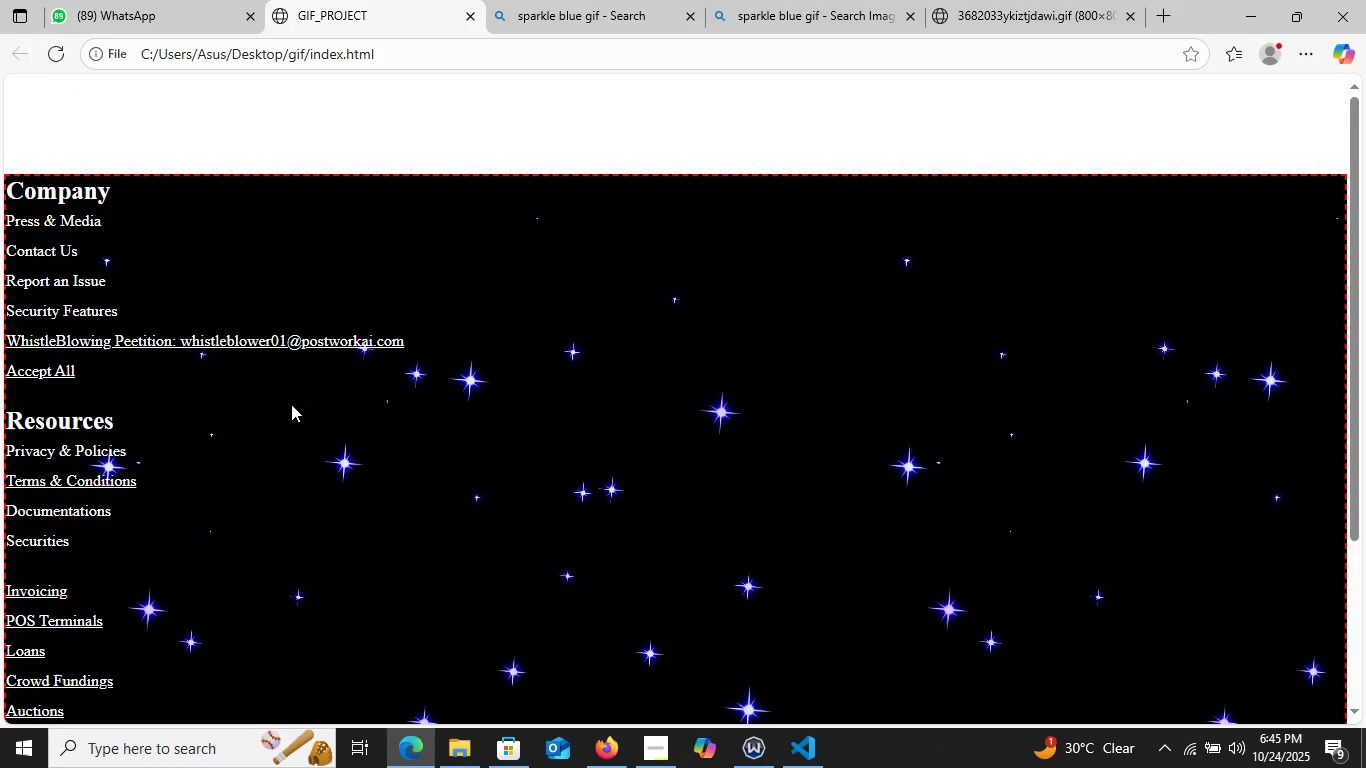 
scroll: coordinate [311, 439], scroll_direction: up, amount: 6.0
 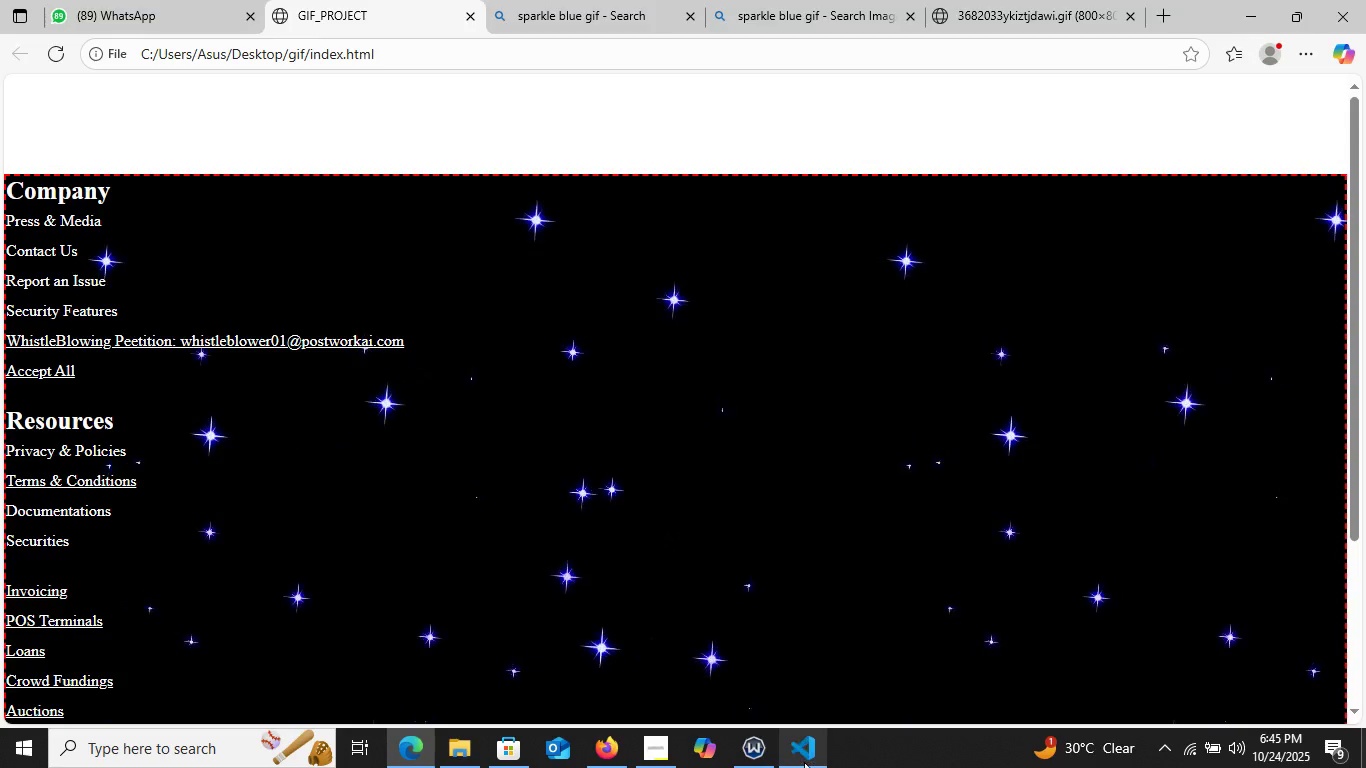 
left_click([804, 762])
 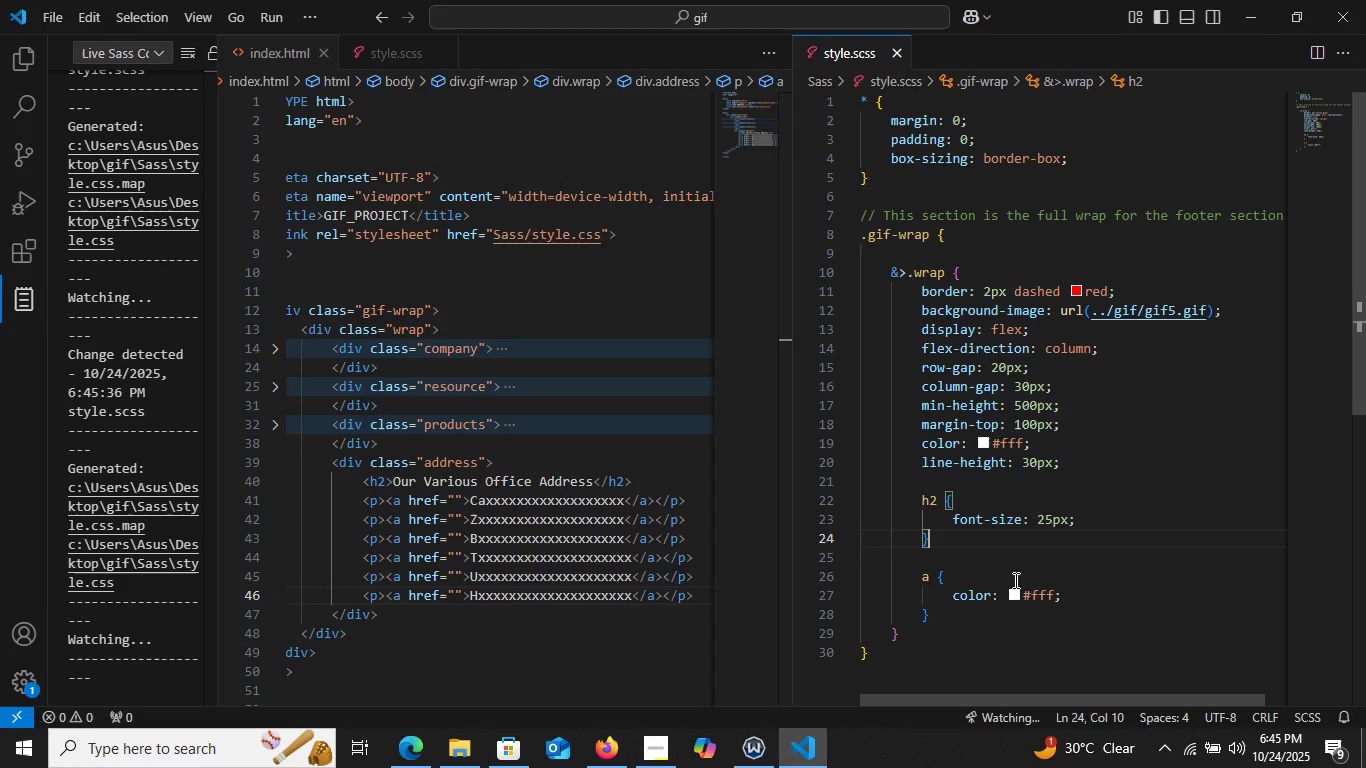 
wait(5.64)
 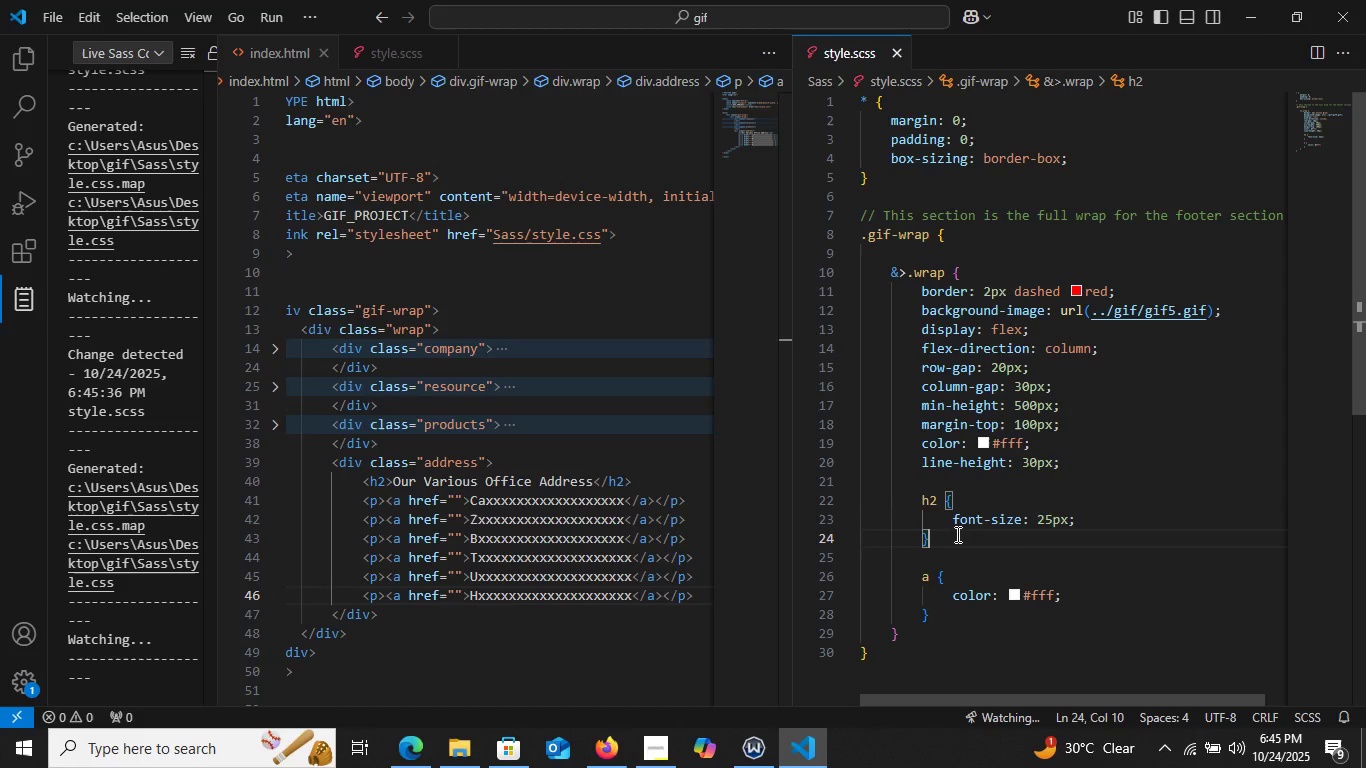 
left_click([1075, 595])
 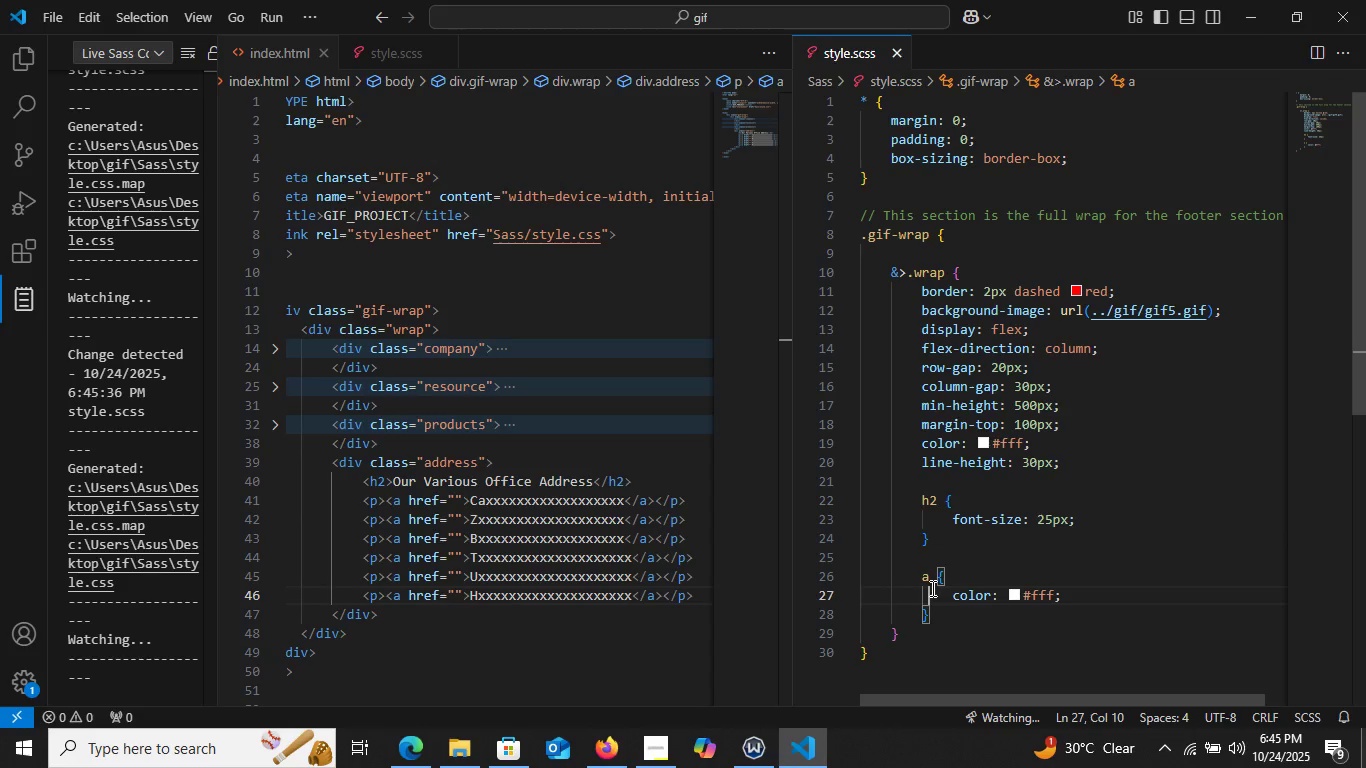 
left_click([931, 588])
 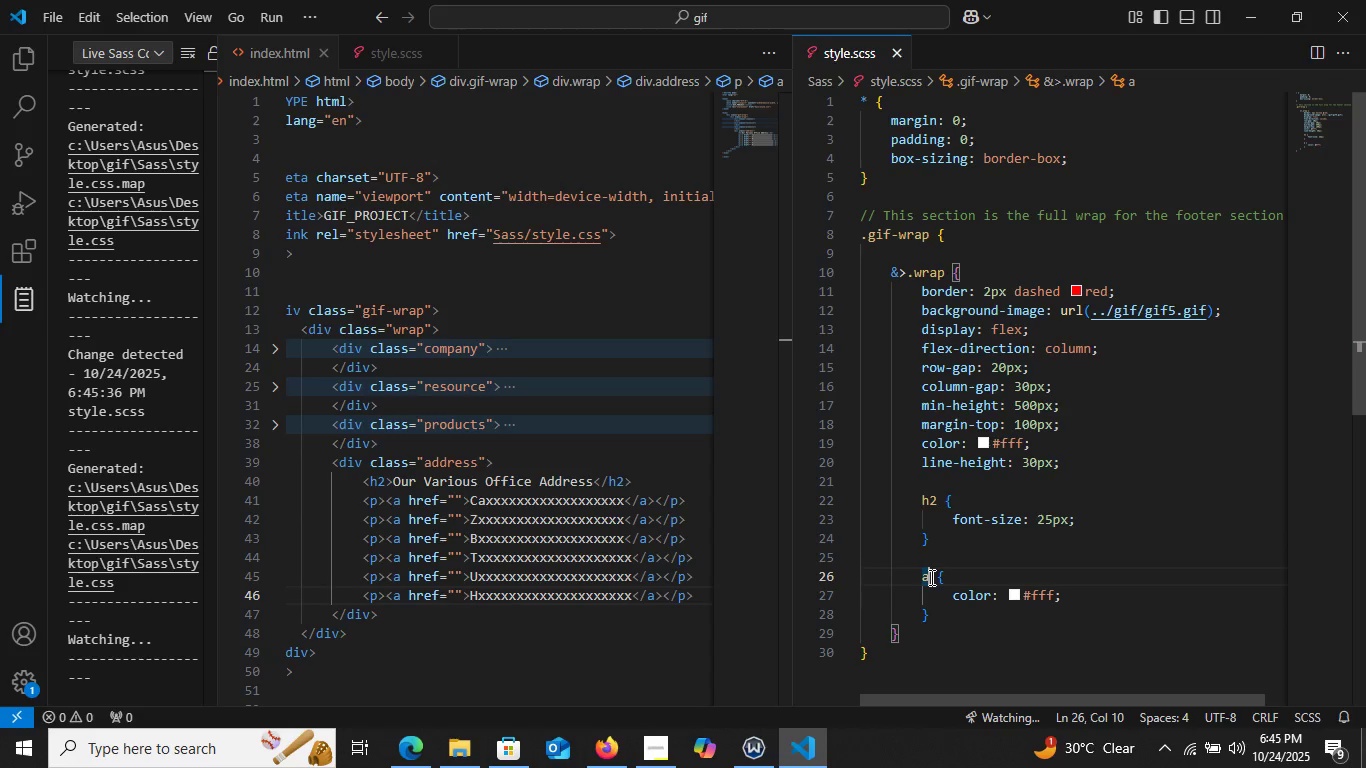 
left_click([930, 577])
 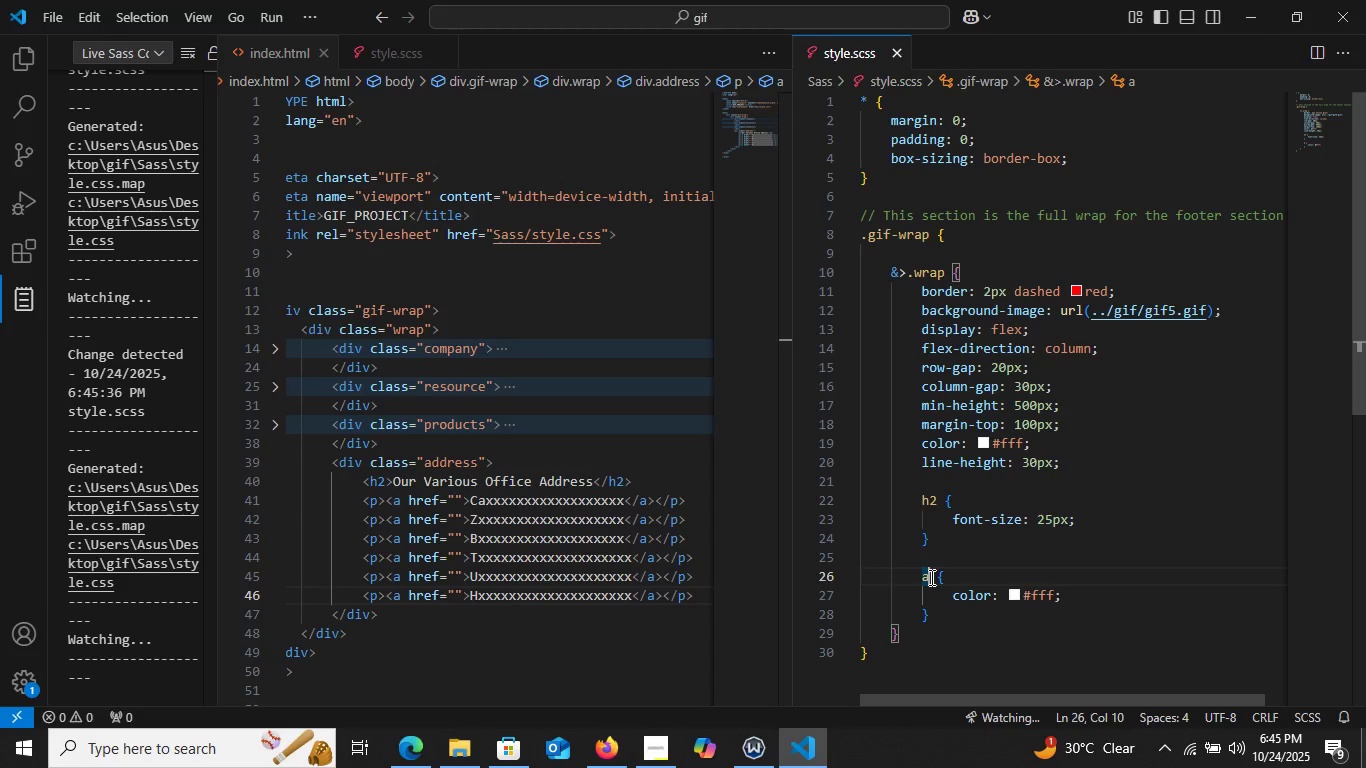 
wait(6.23)
 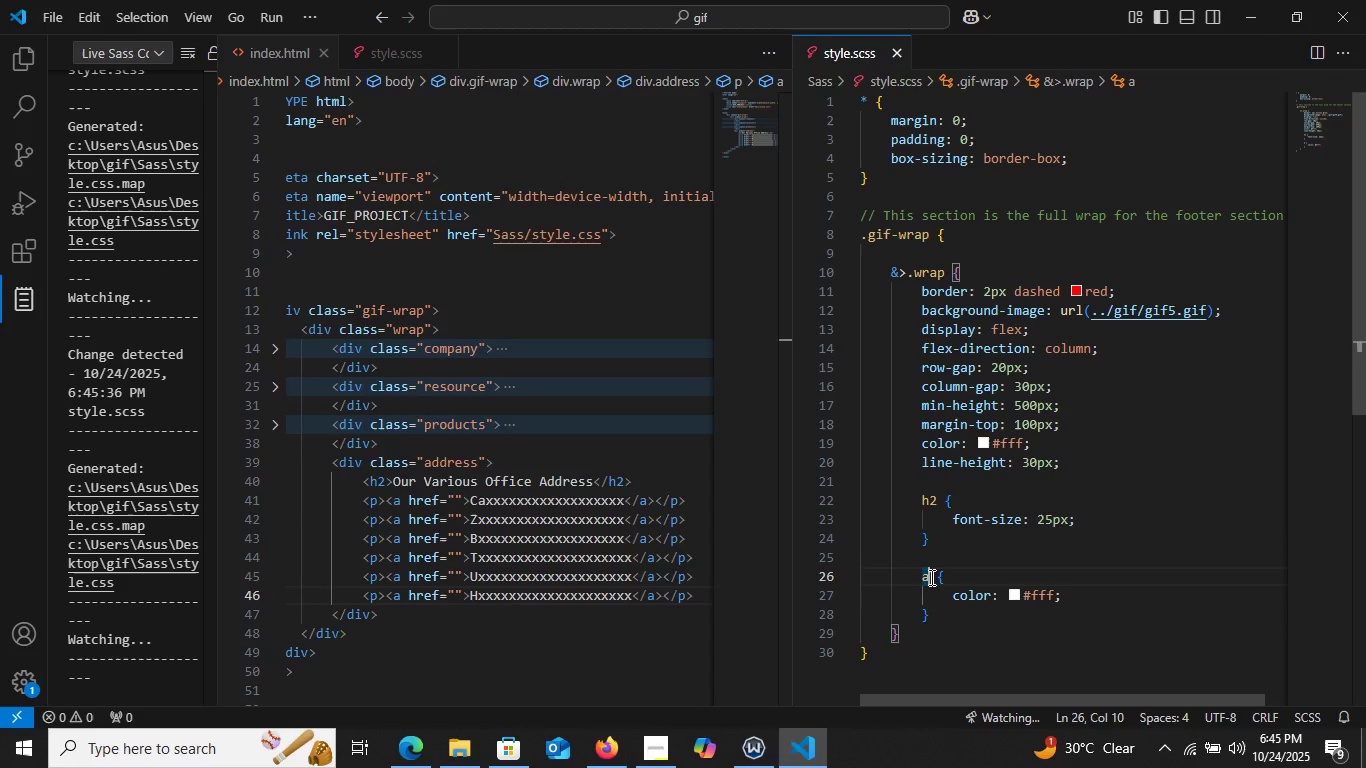 
key(Comma)
 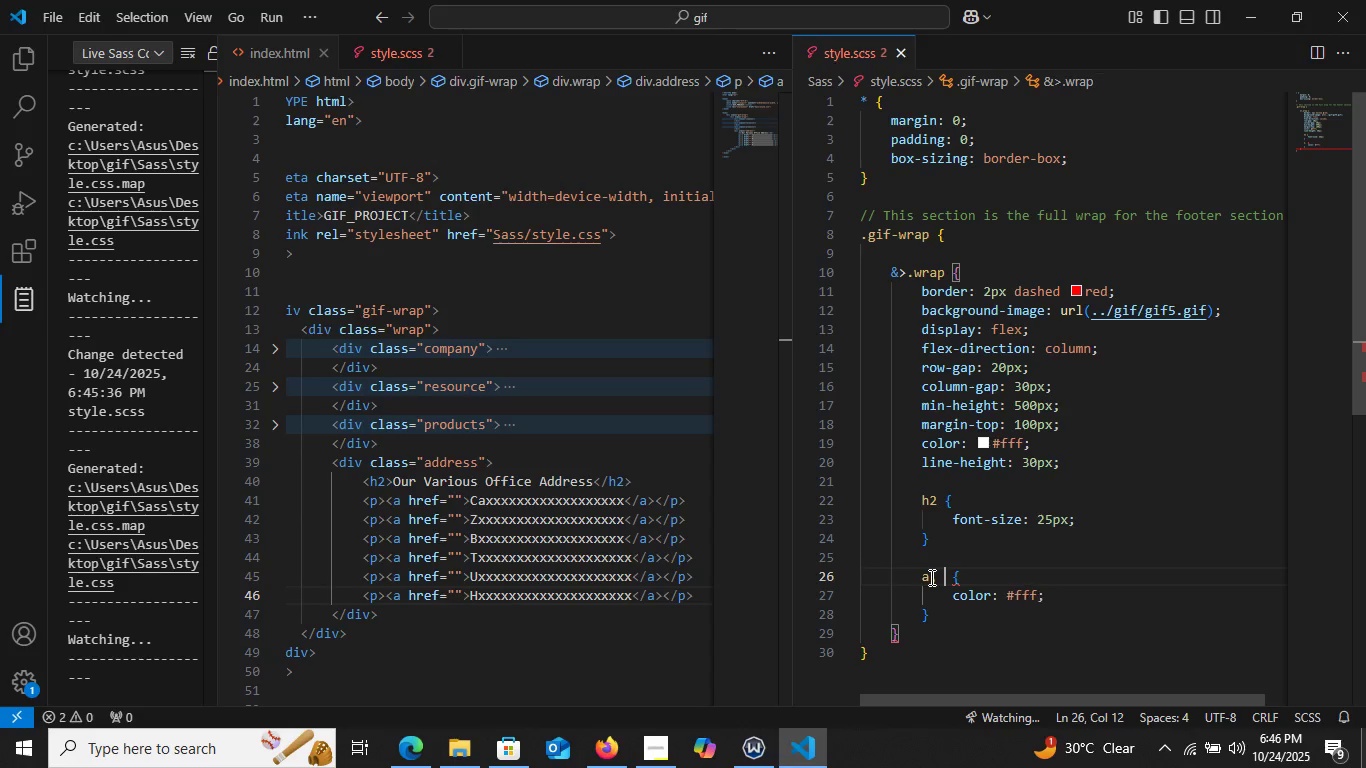 
key(Space)
 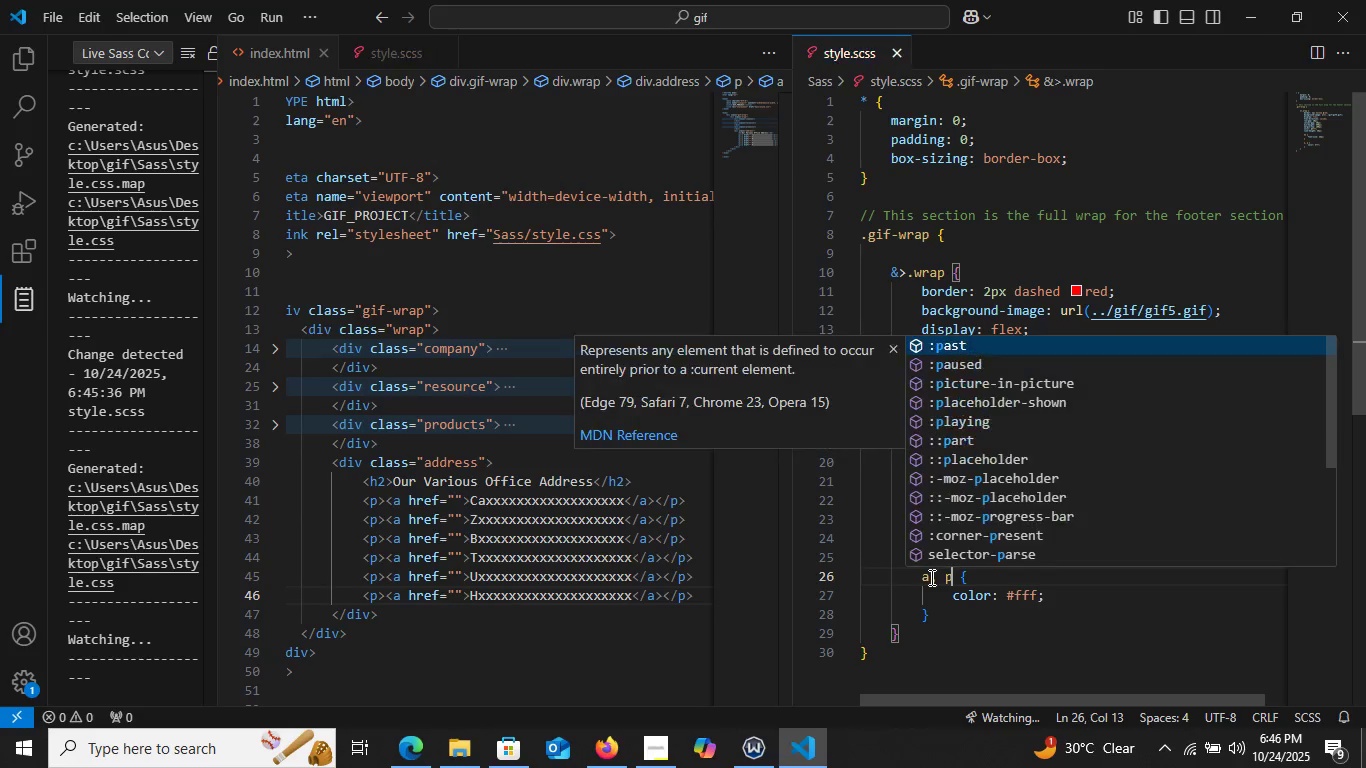 
key(P)
 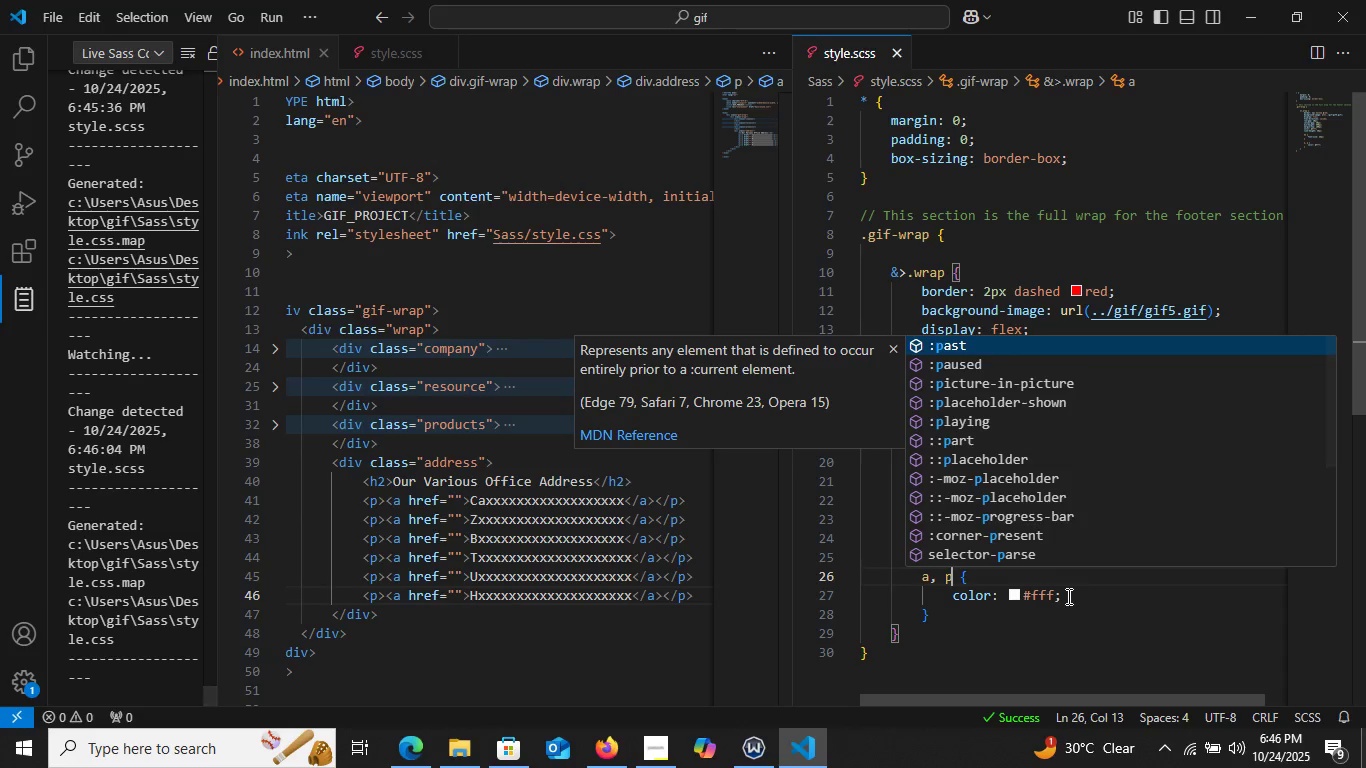 
left_click([1067, 596])
 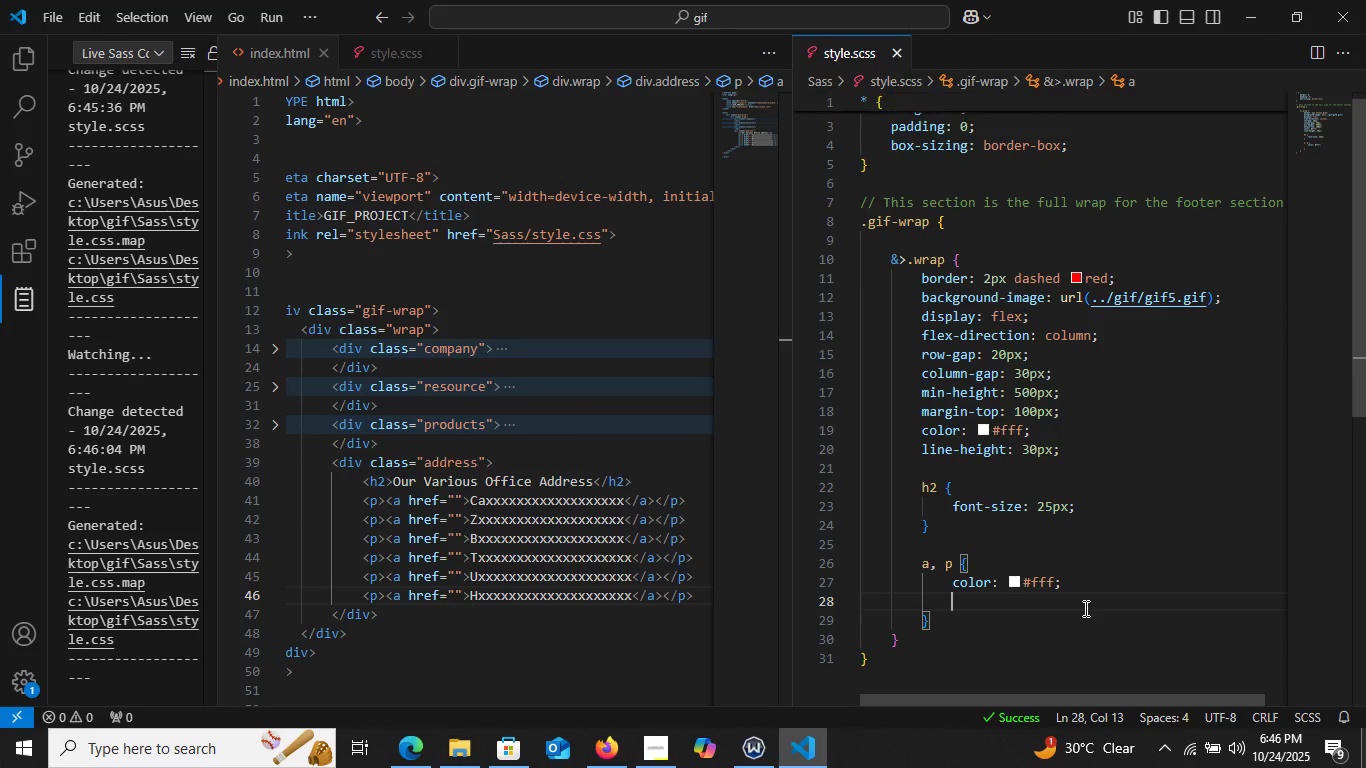 
key(Enter)
 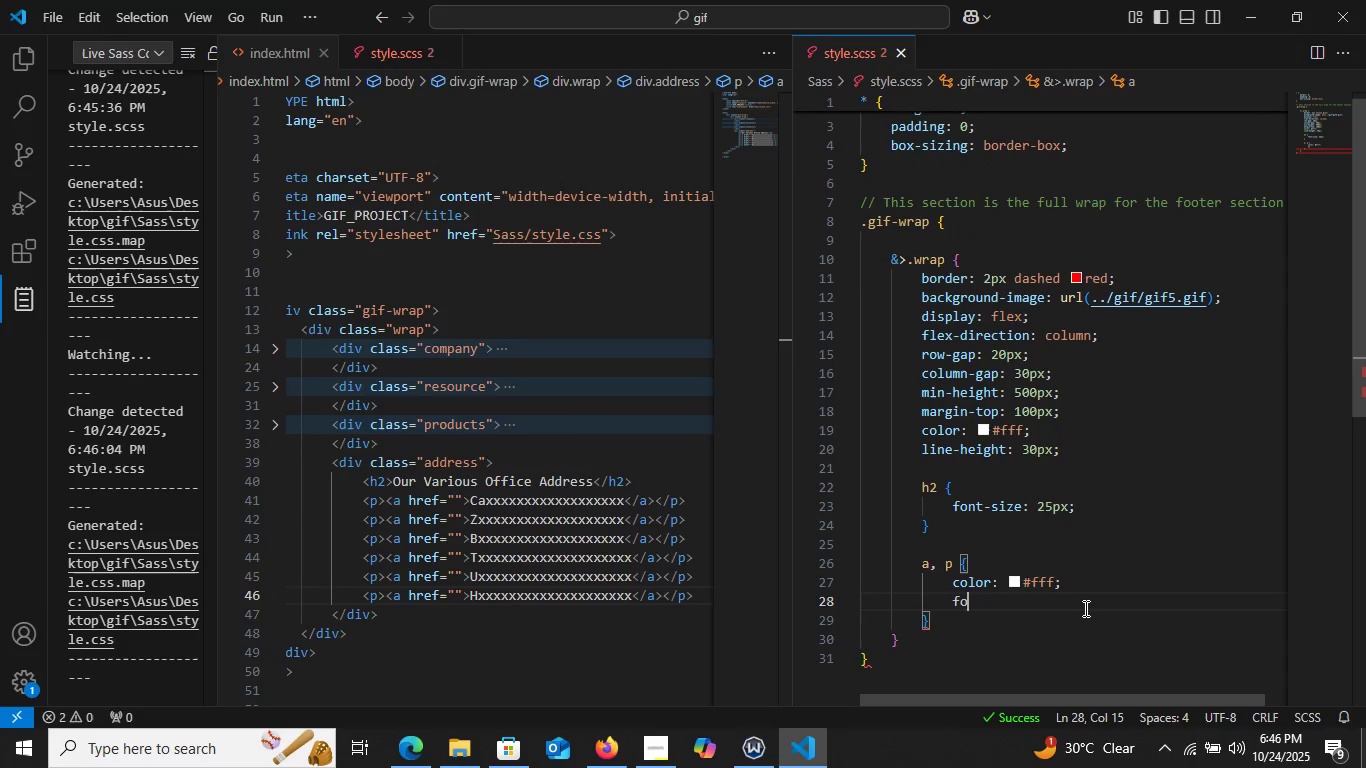 
type(fon)
 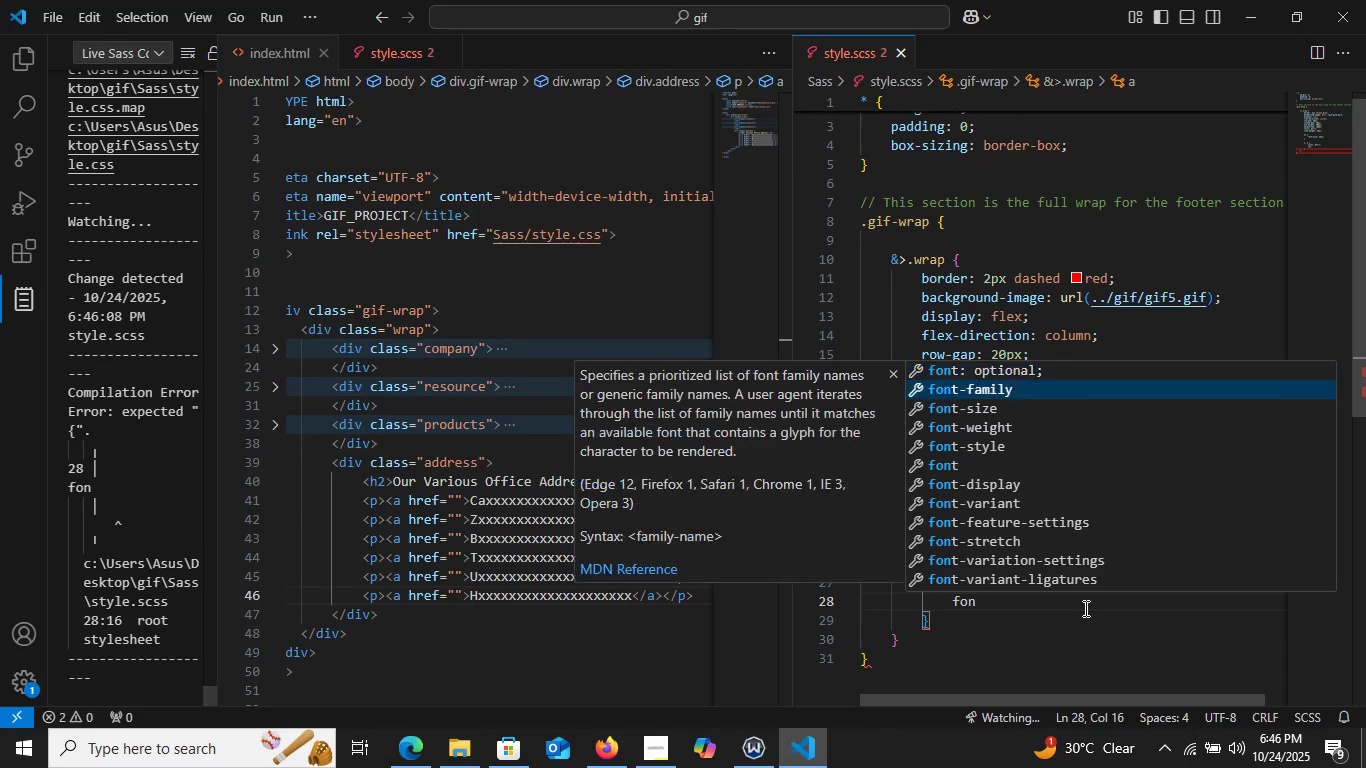 
key(ArrowDown)
 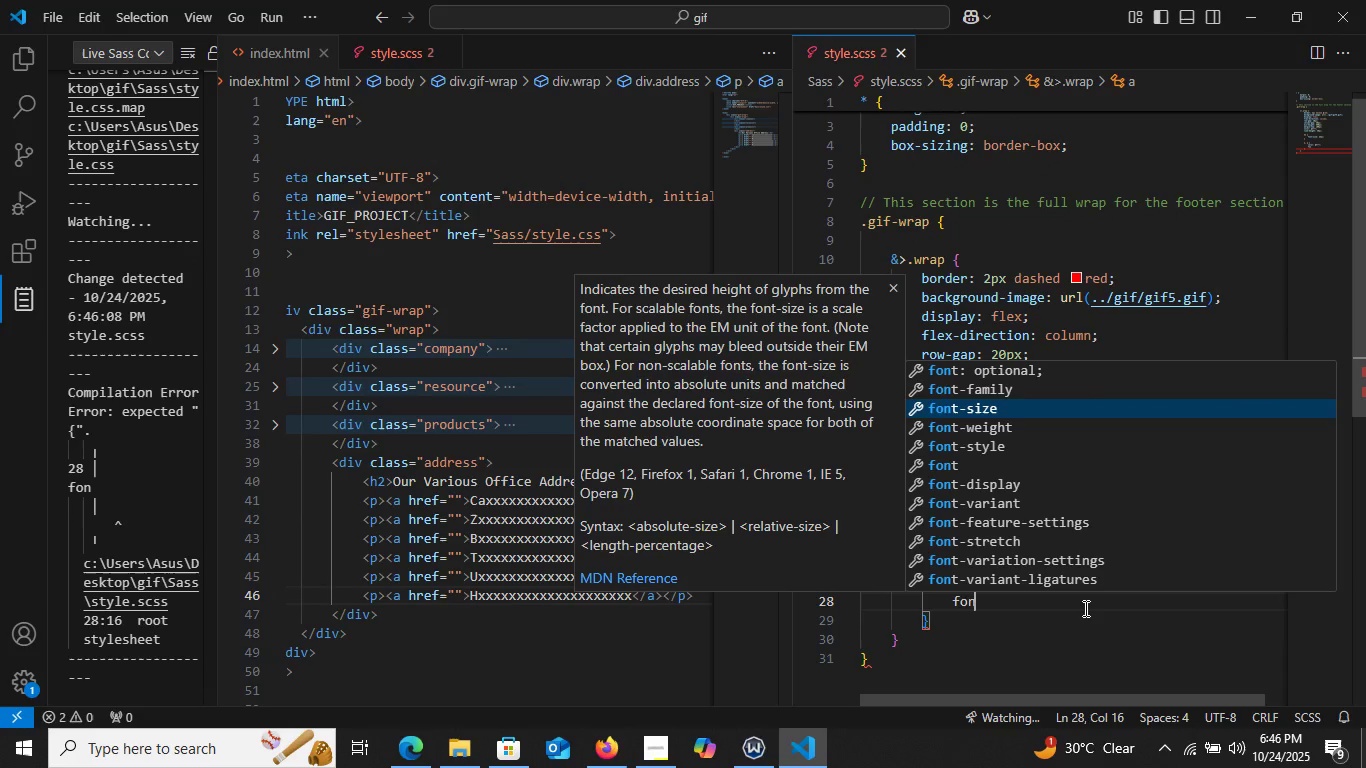 
key(ArrowDown)
 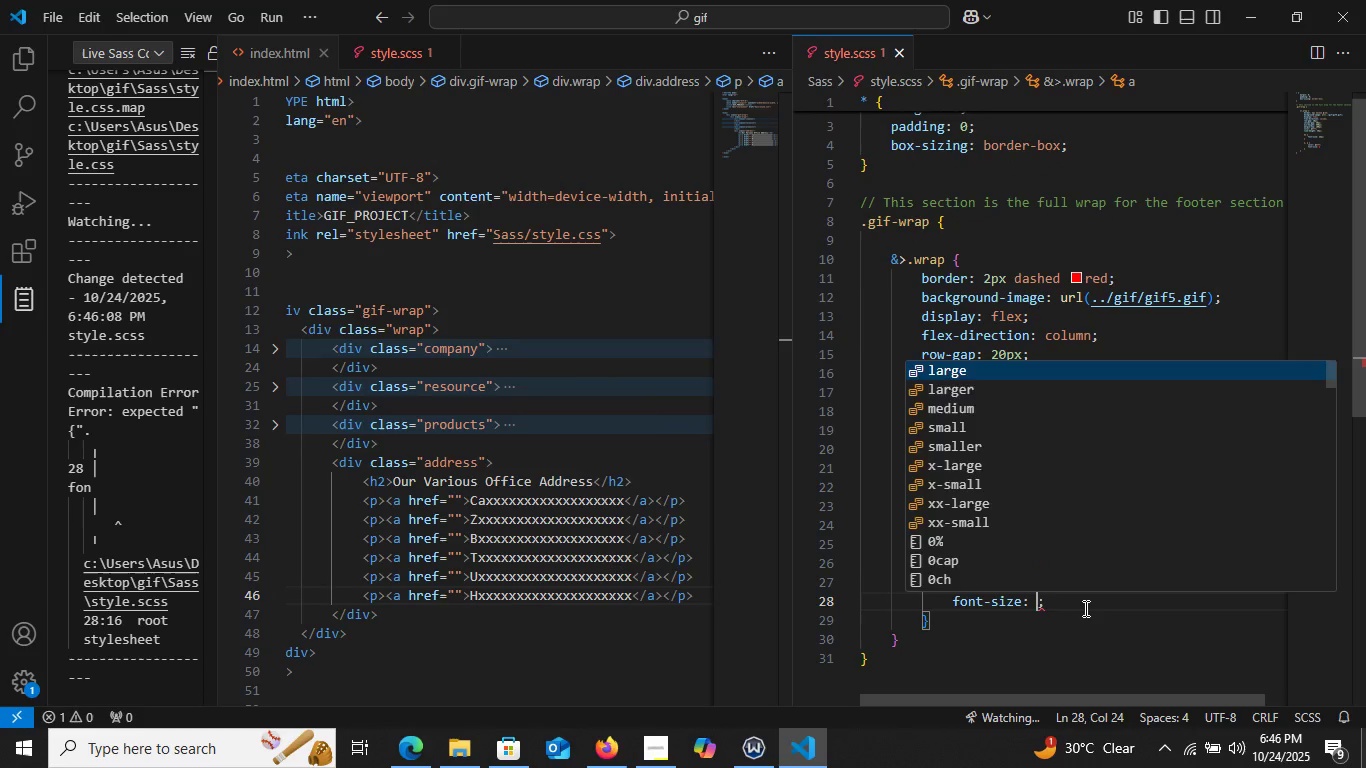 
key(Enter)
 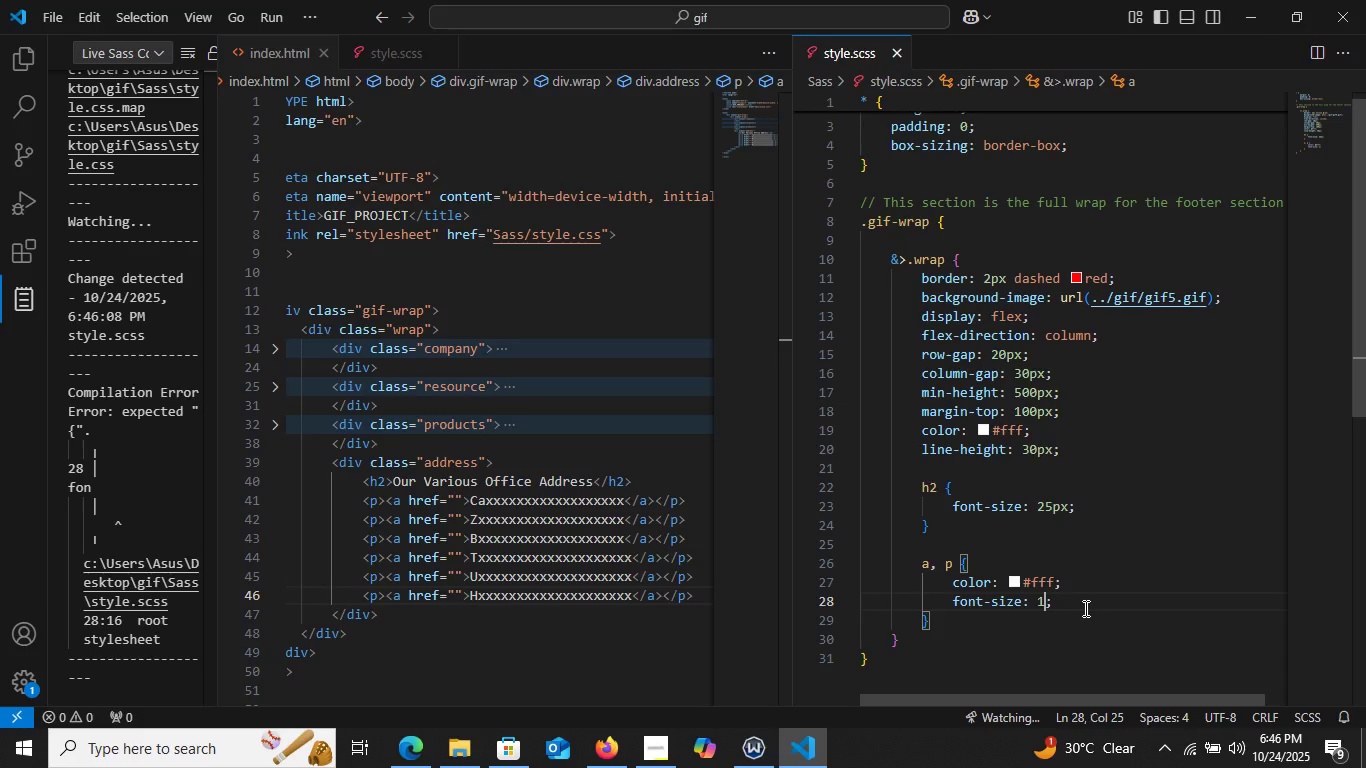 
type(14px)
 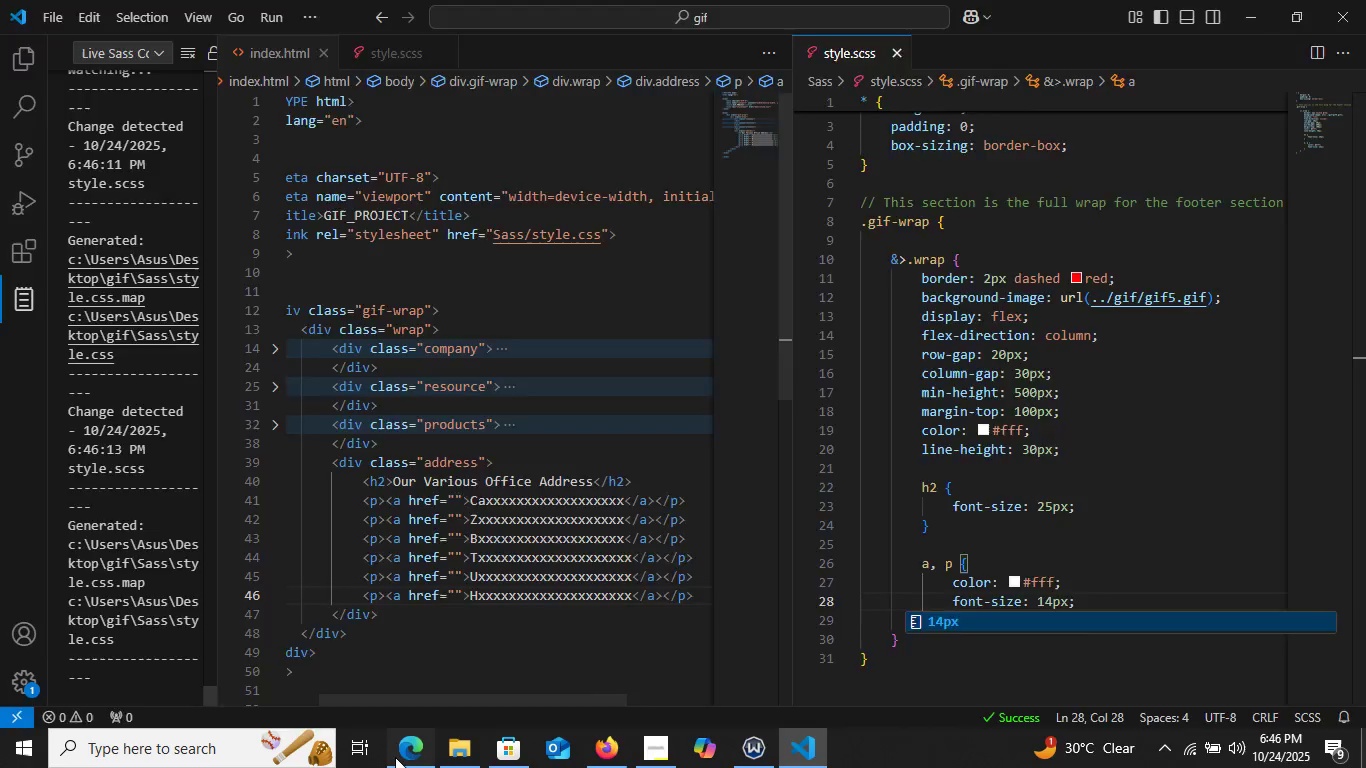 
left_click([395, 757])
 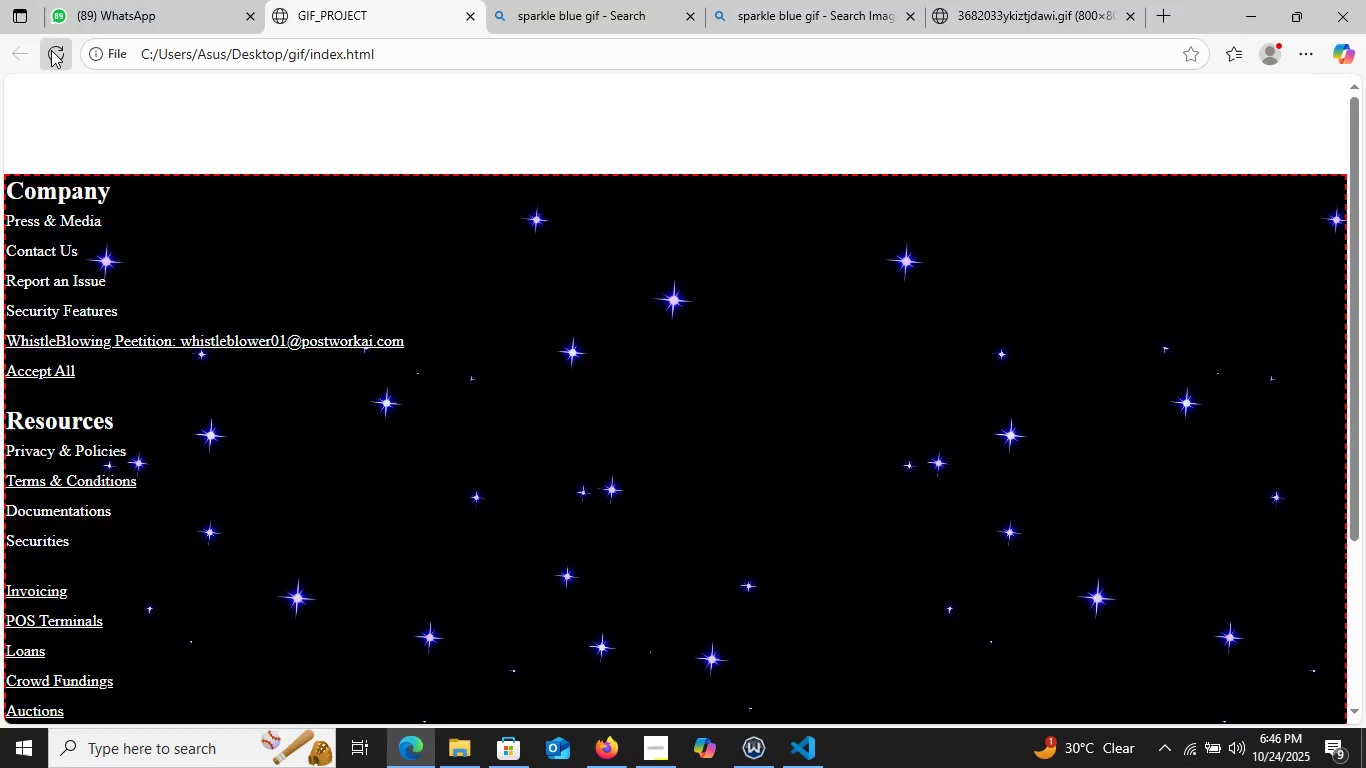 
left_click([51, 50])
 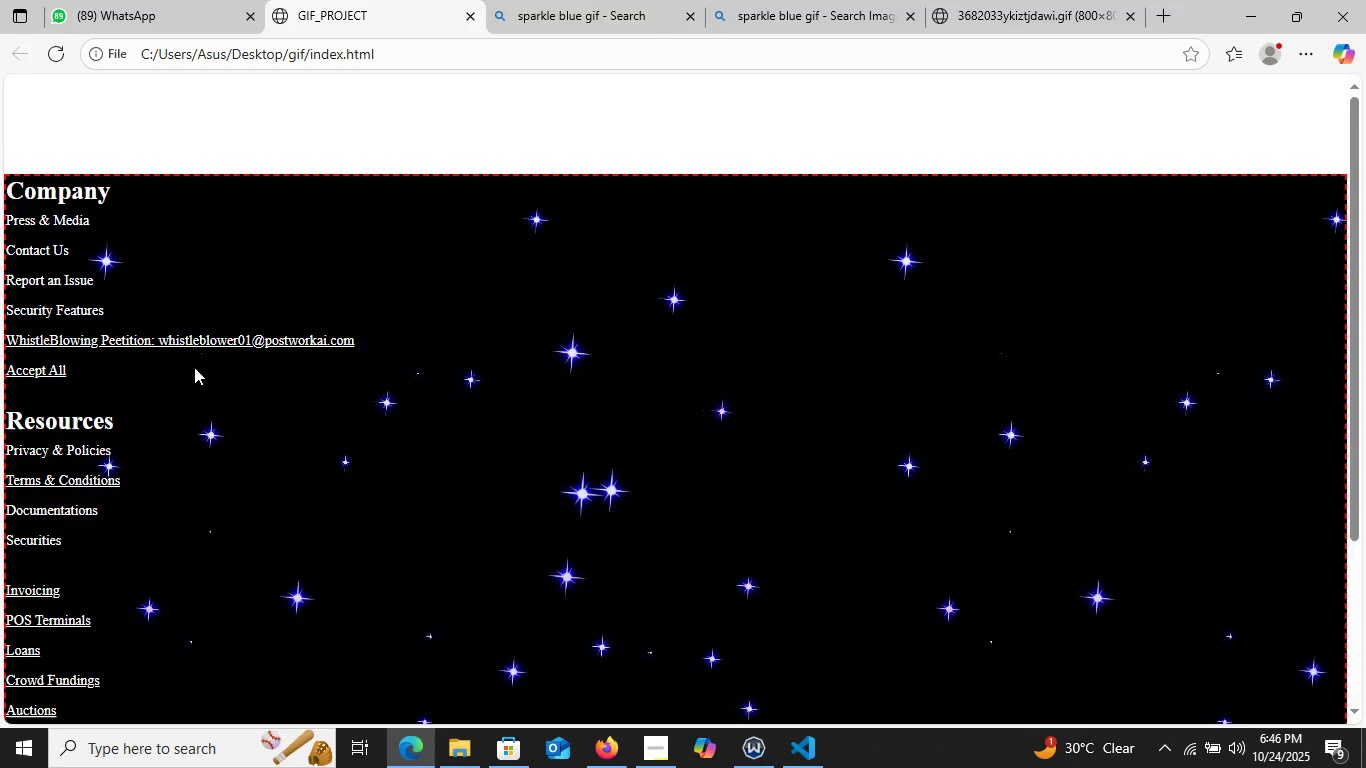 
scroll: coordinate [194, 367], scroll_direction: up, amount: 4.0
 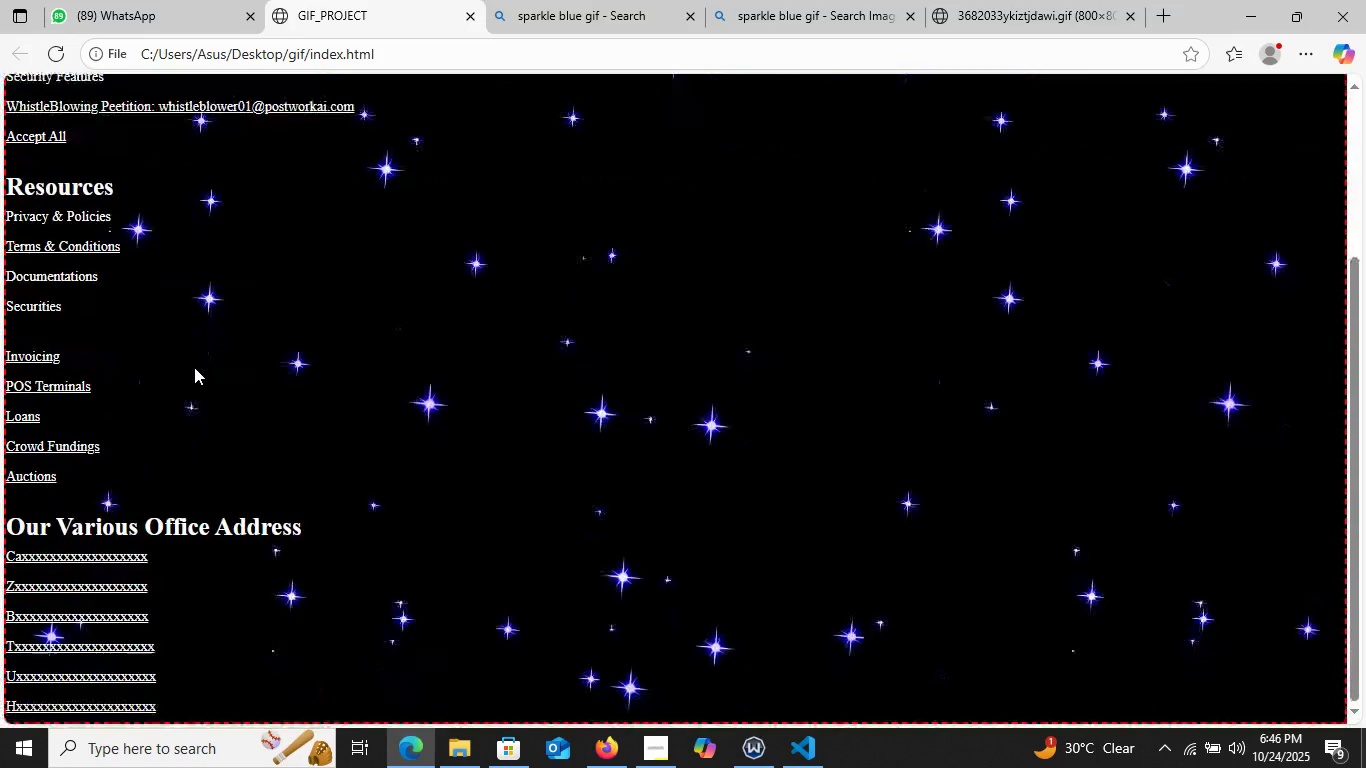 
scroll: coordinate [194, 367], scroll_direction: down, amount: 4.0
 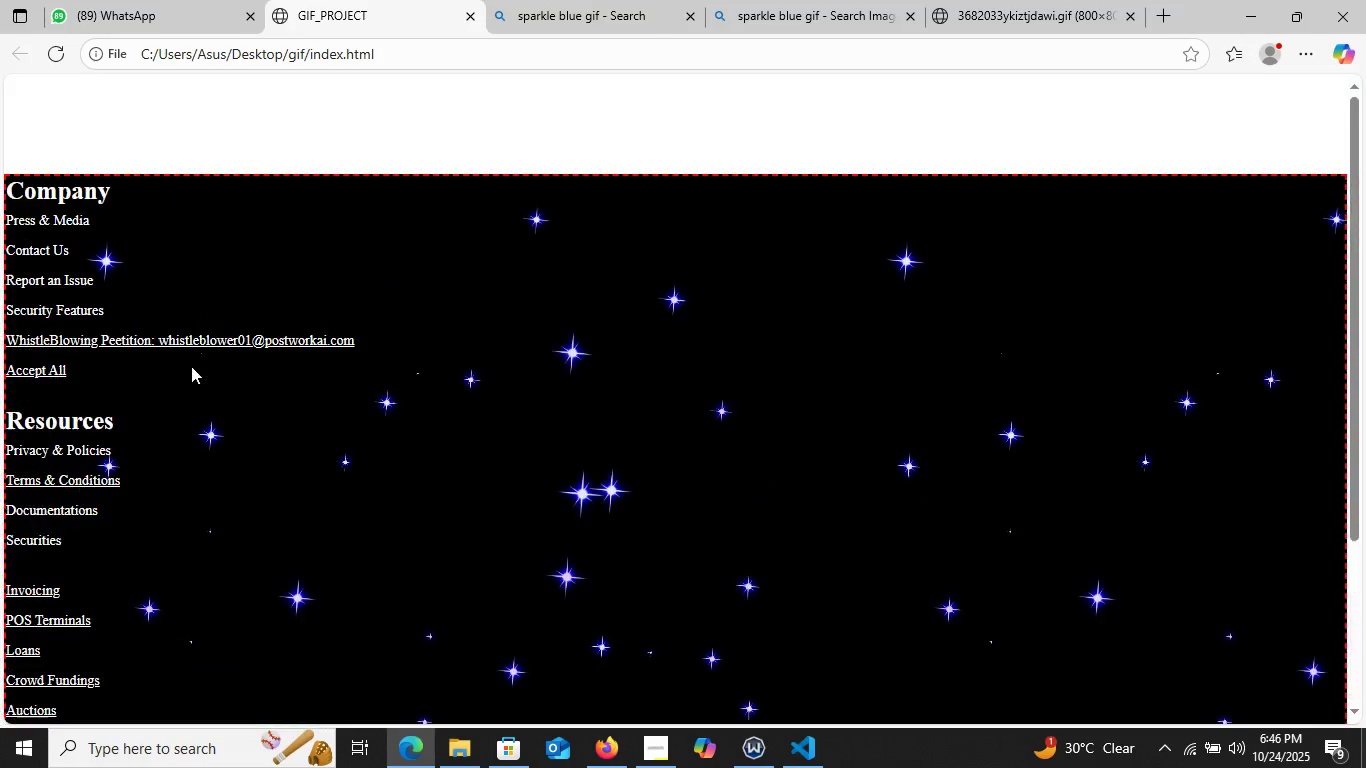 
scroll: coordinate [191, 366], scroll_direction: up, amount: 5.0
 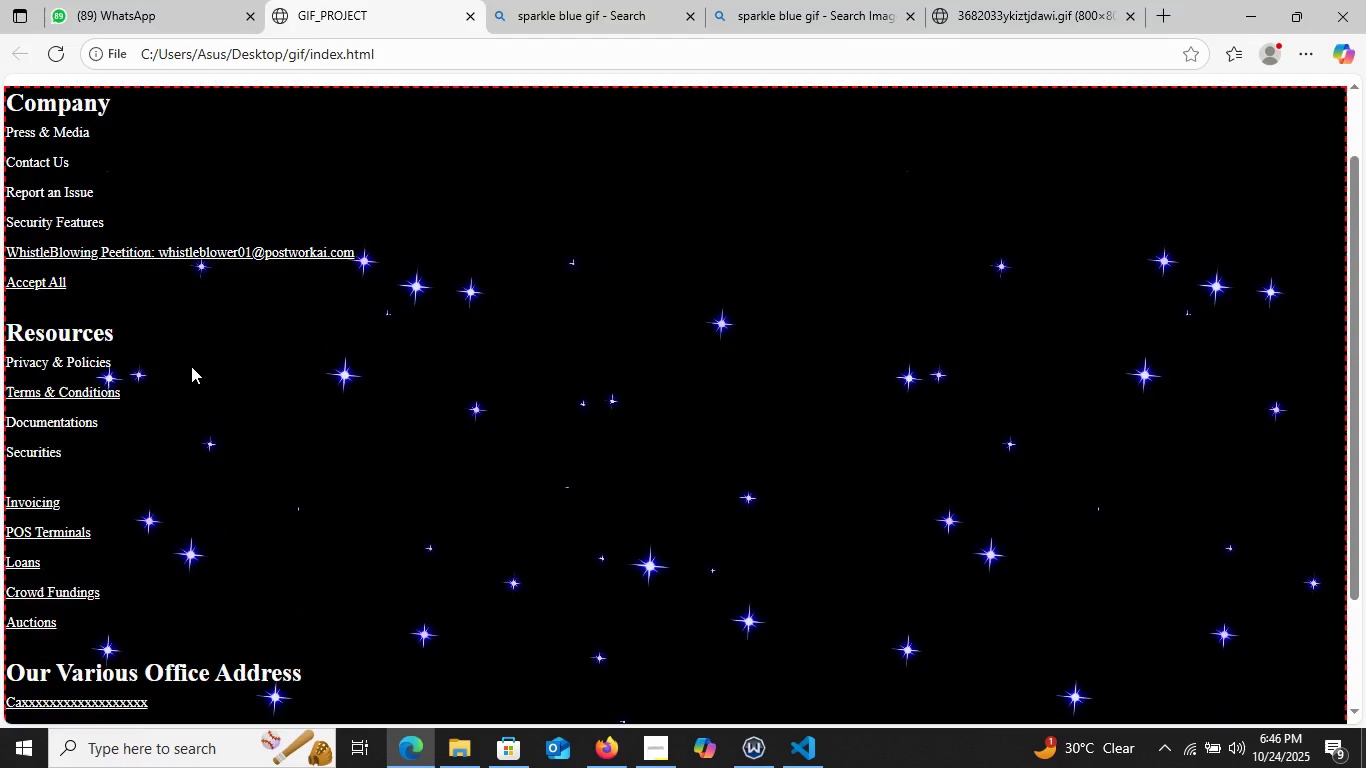 
scroll: coordinate [191, 366], scroll_direction: down, amount: 2.0
 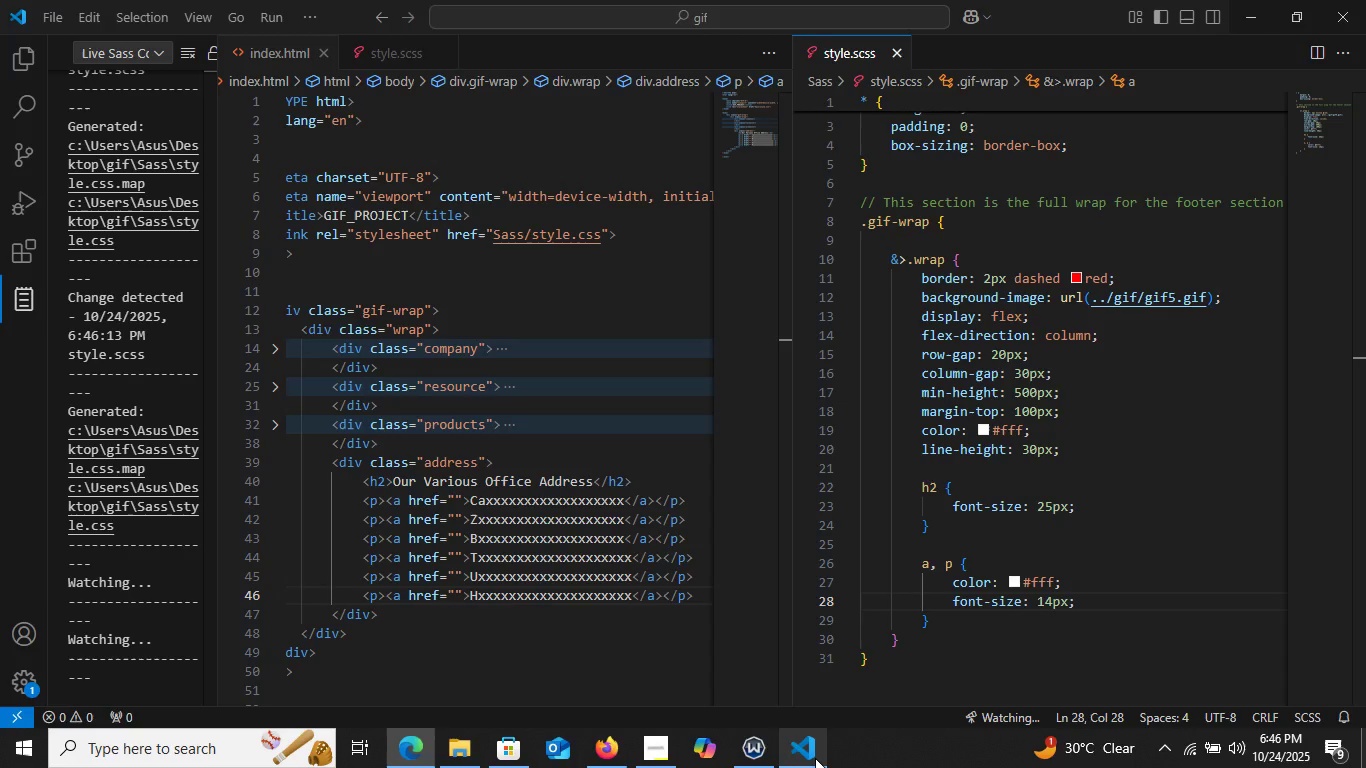 
left_click([815, 758])
 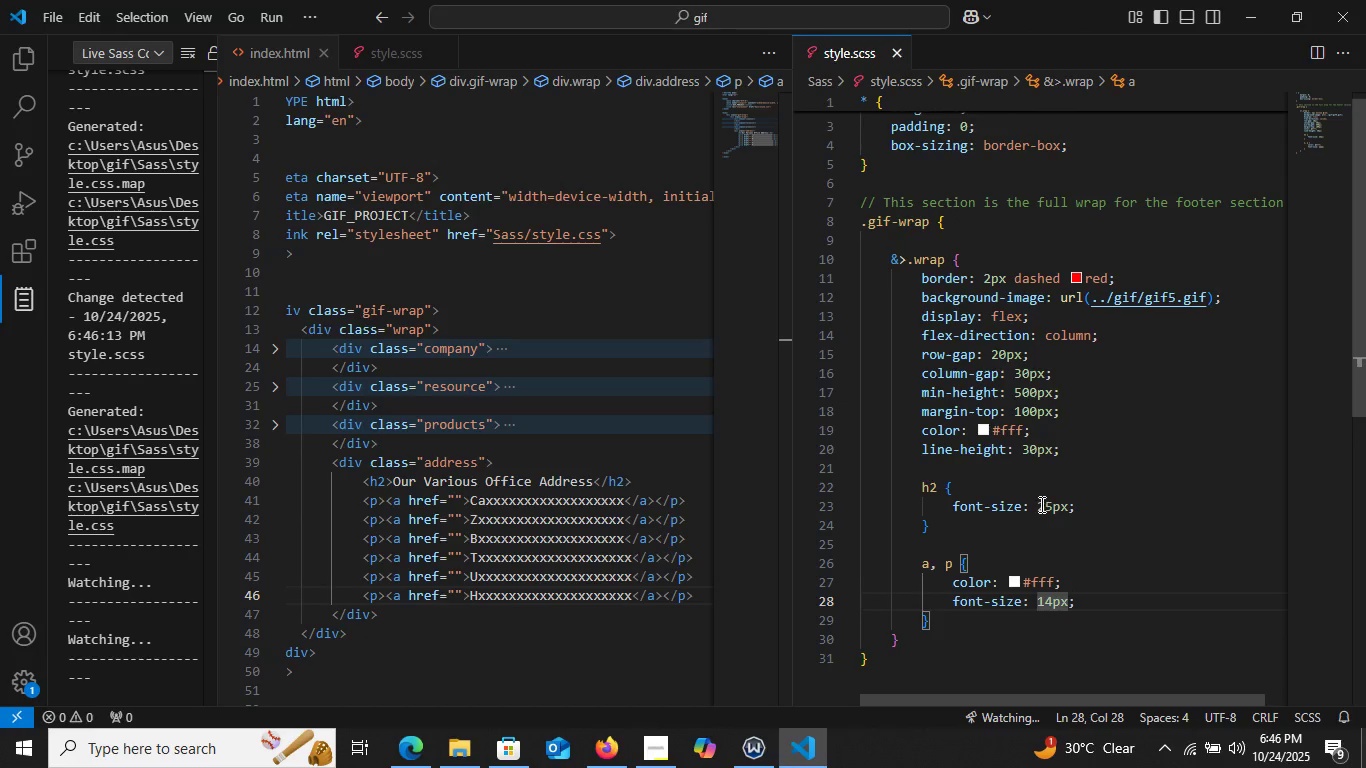 
left_click([1051, 504])
 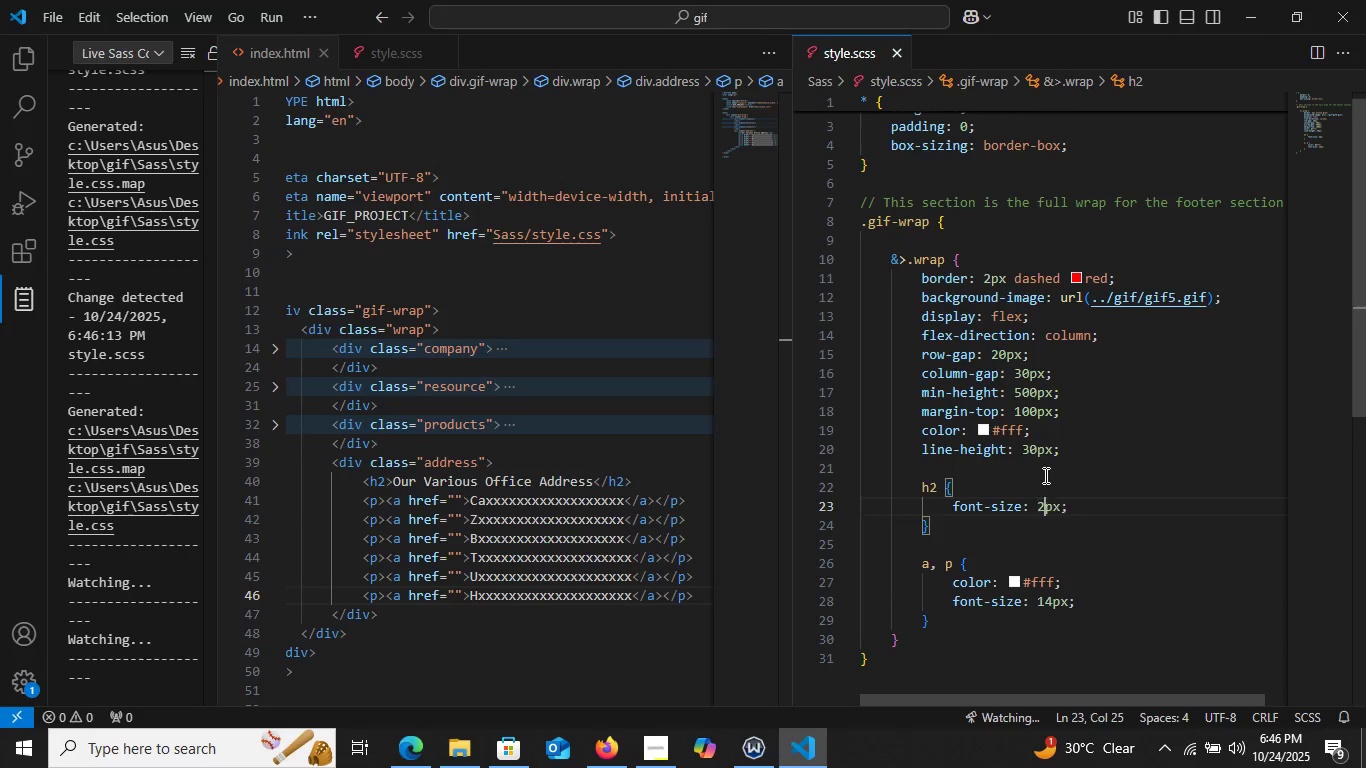 
key(Backspace)
 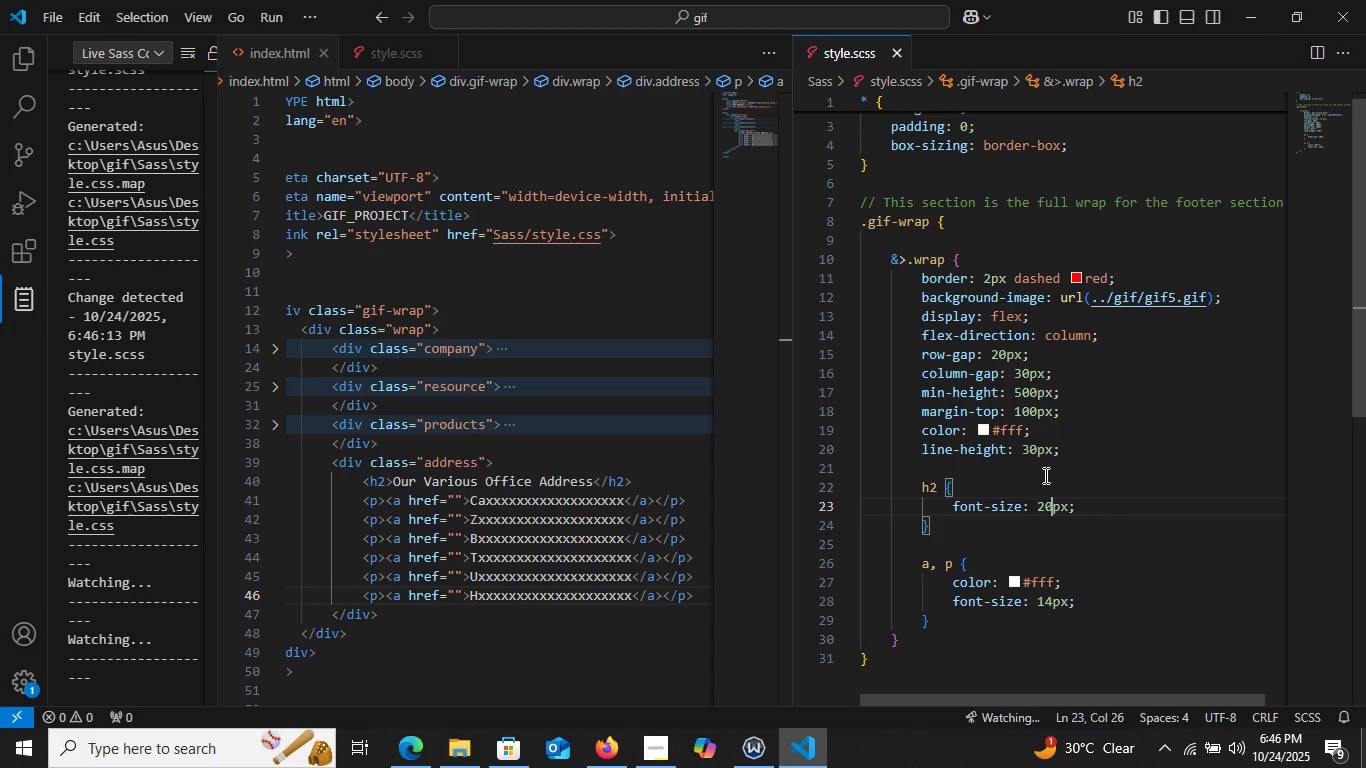 
key(0)
 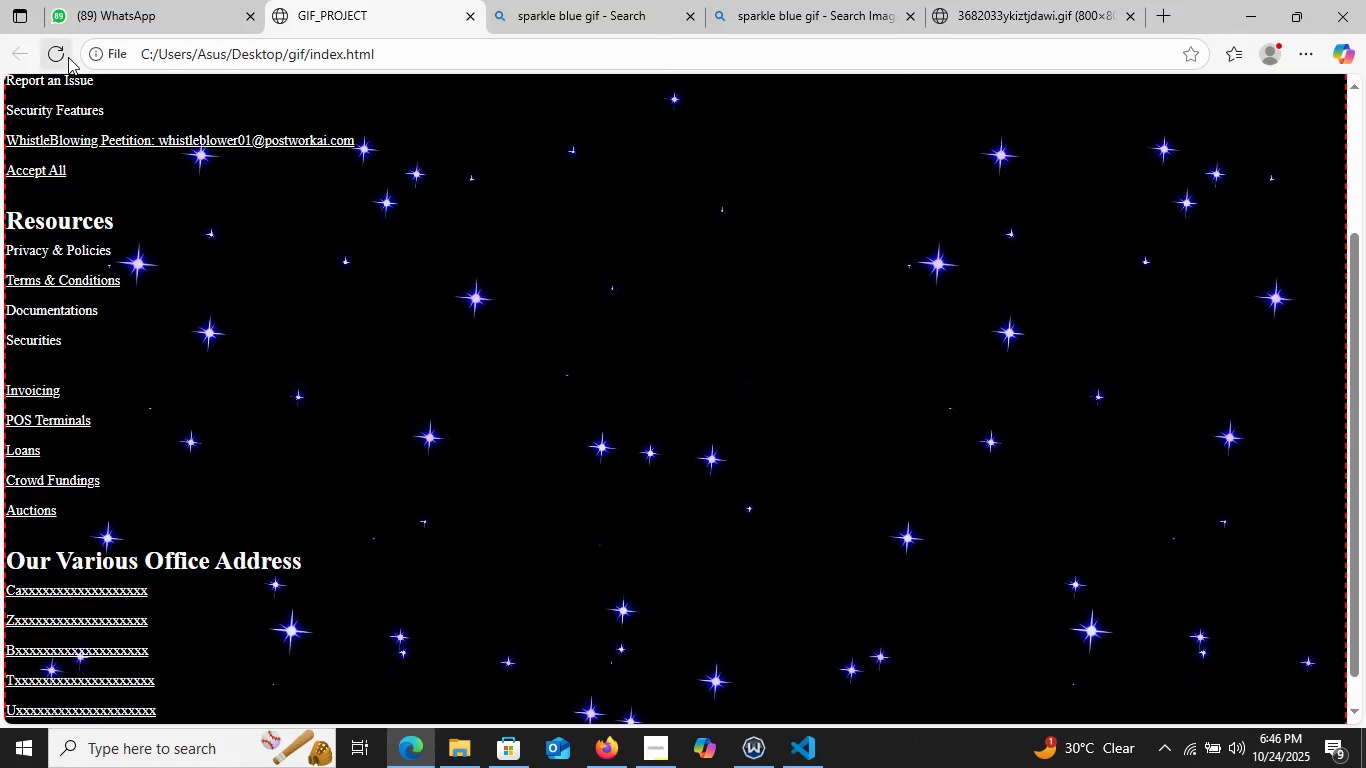 
left_click([68, 57])
 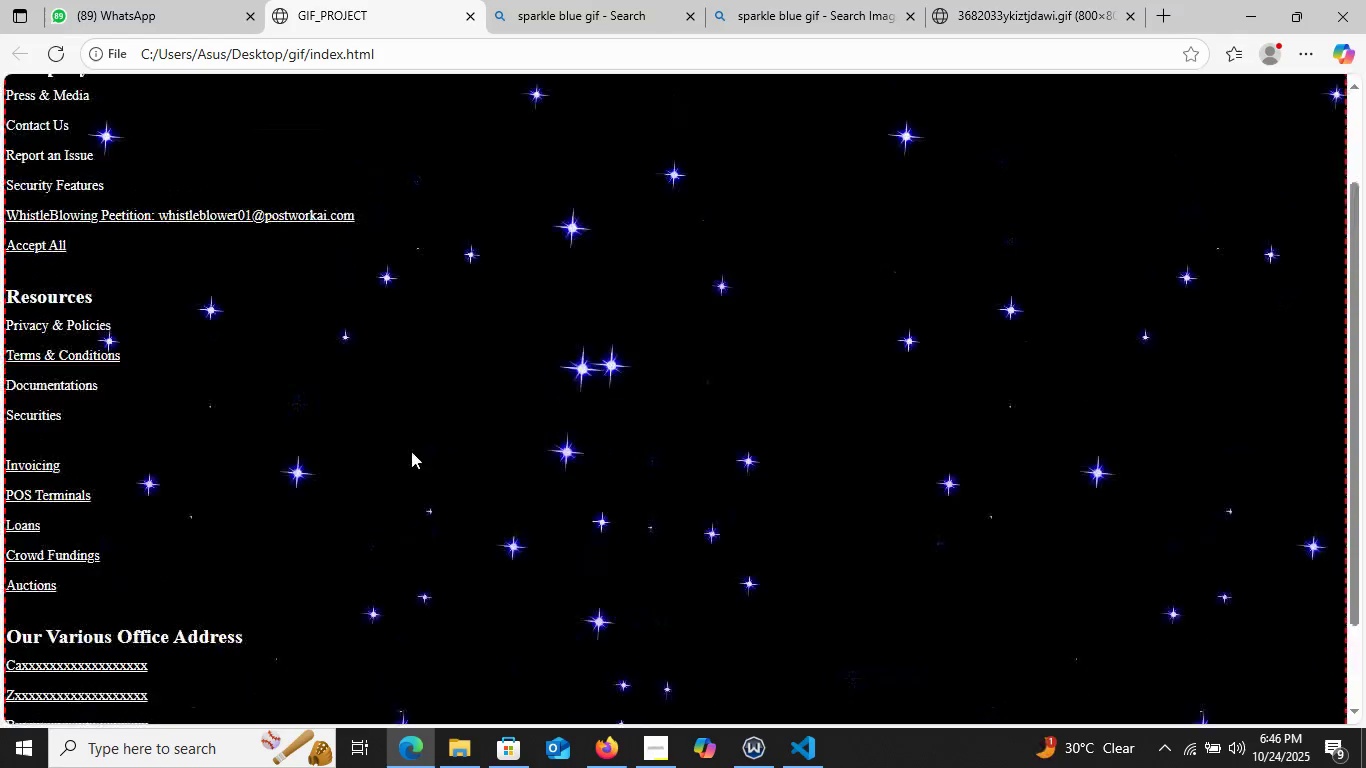 
scroll: coordinate [407, 445], scroll_direction: up, amount: 7.0
 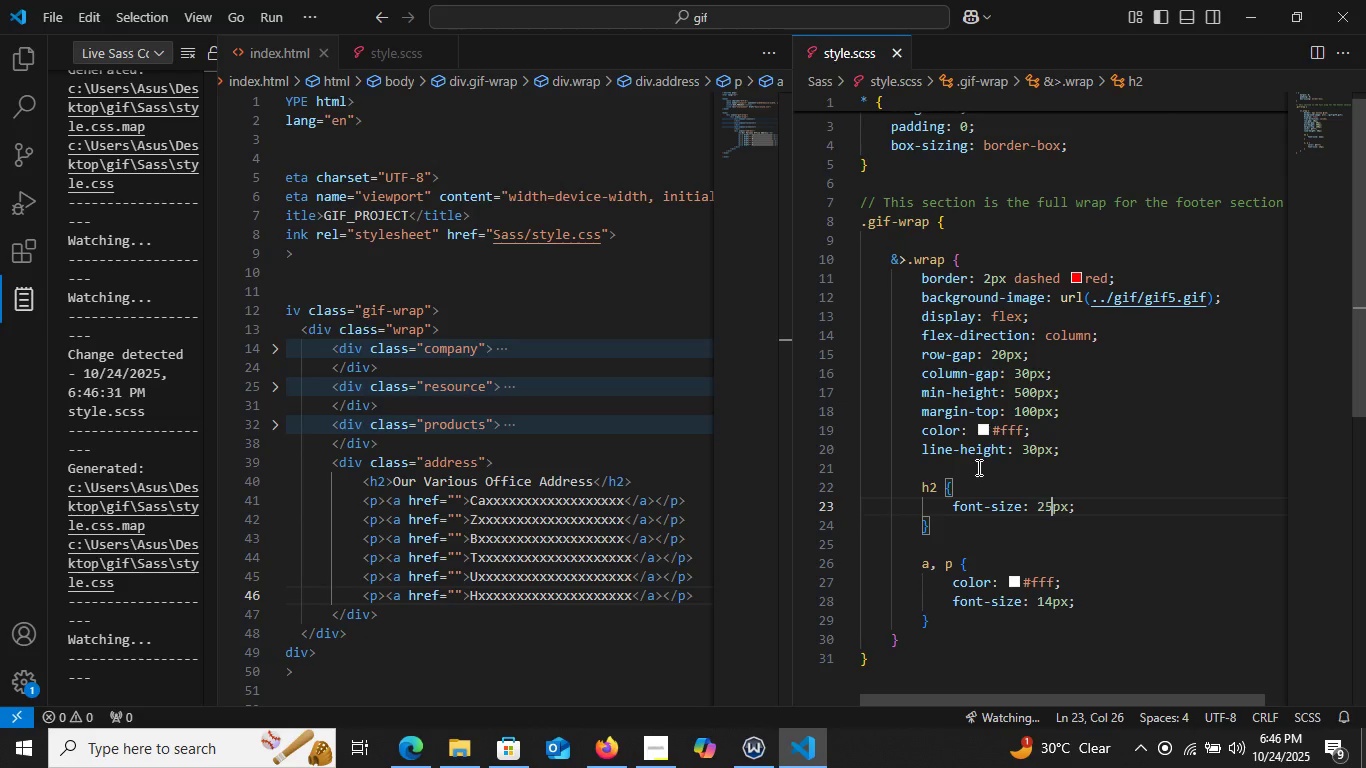 
wait(7.67)
 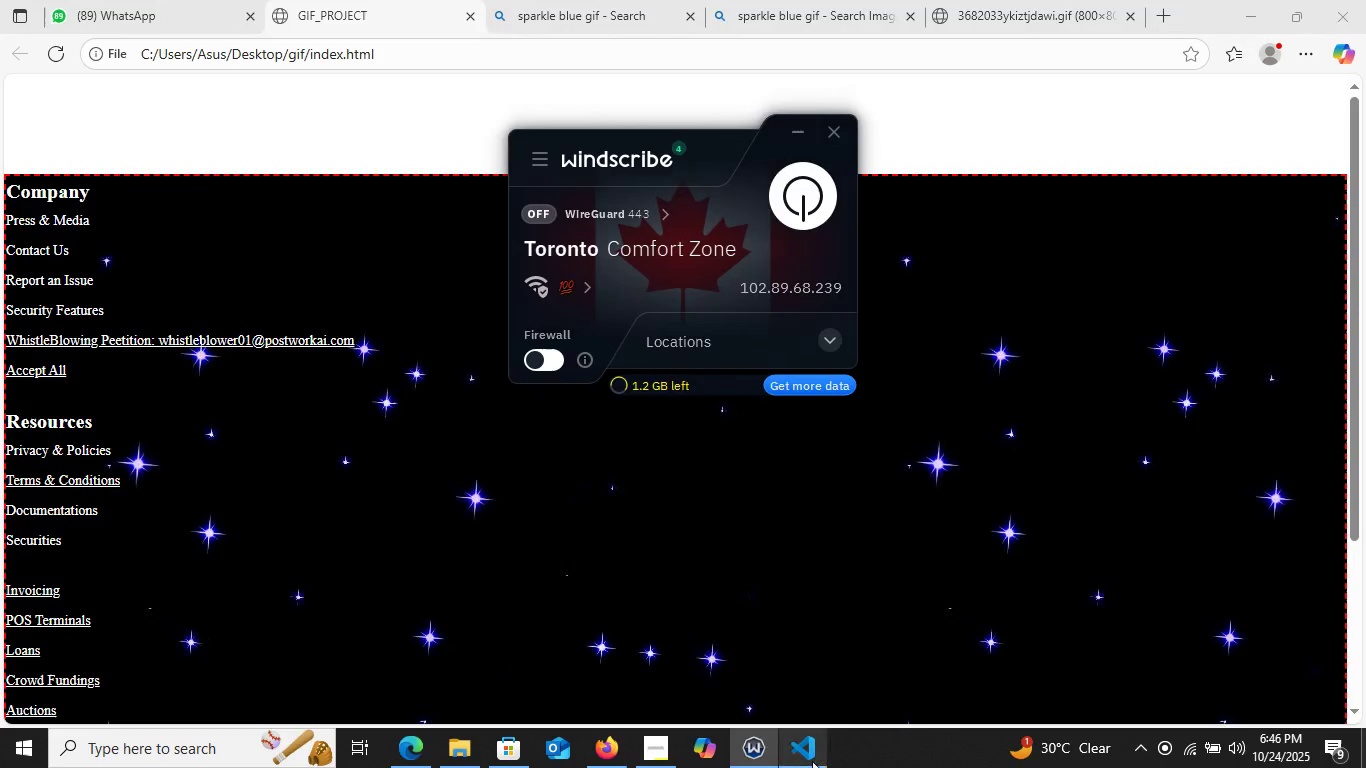 
key(Backspace)
 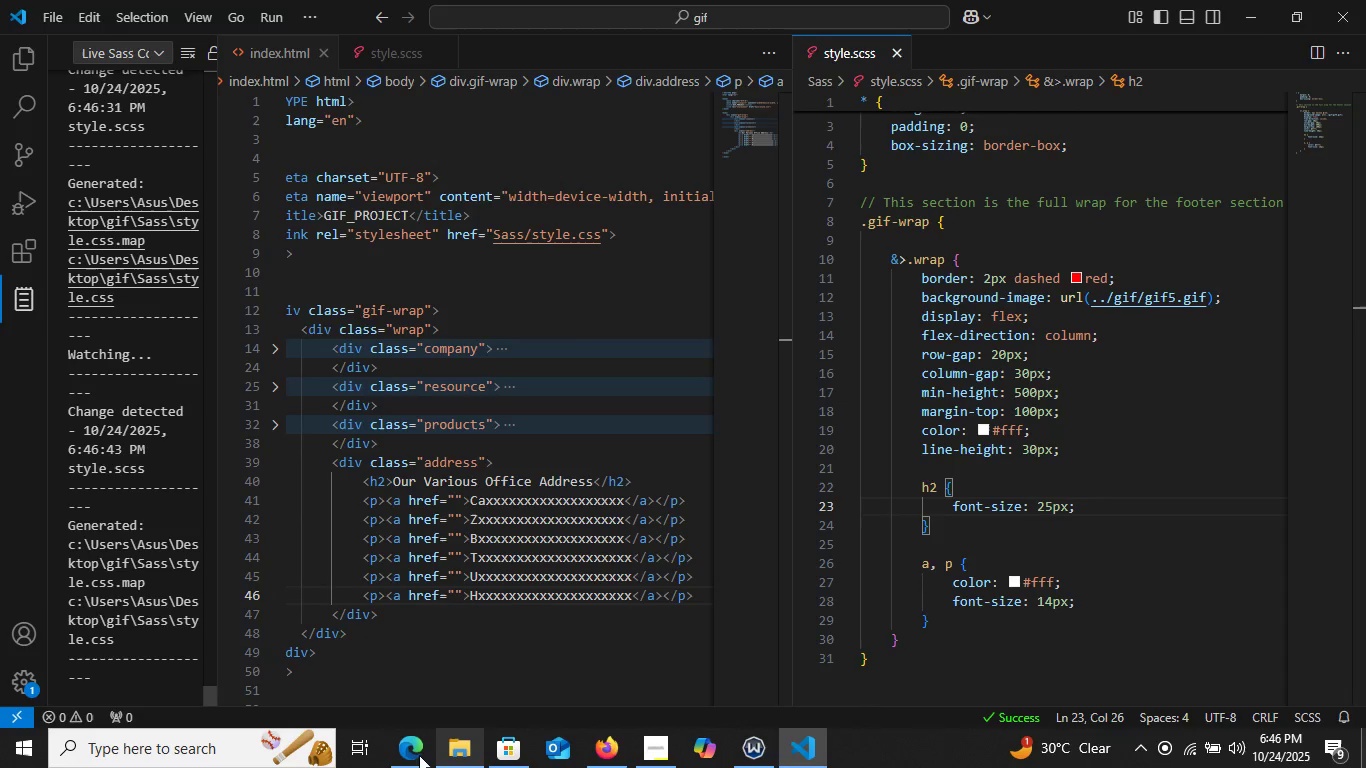 
key(5)
 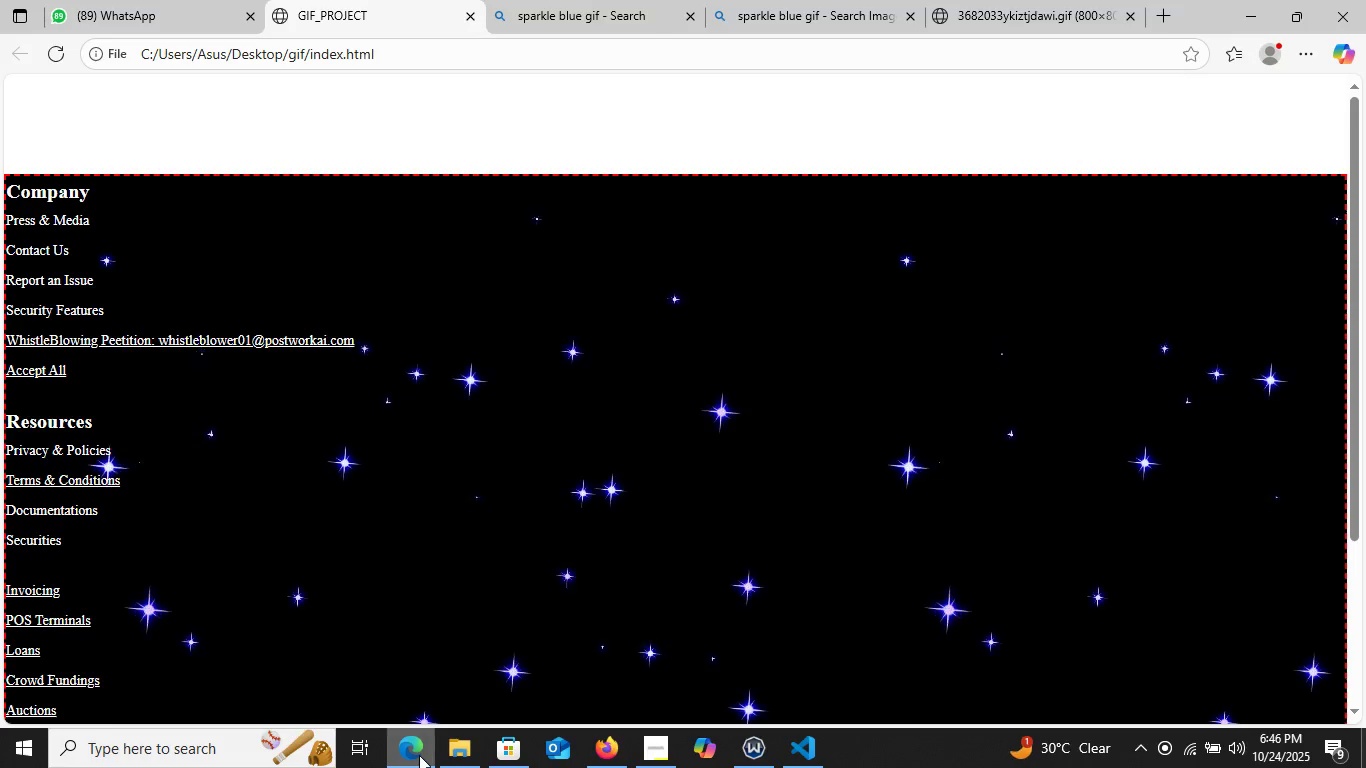 
left_click([419, 755])
 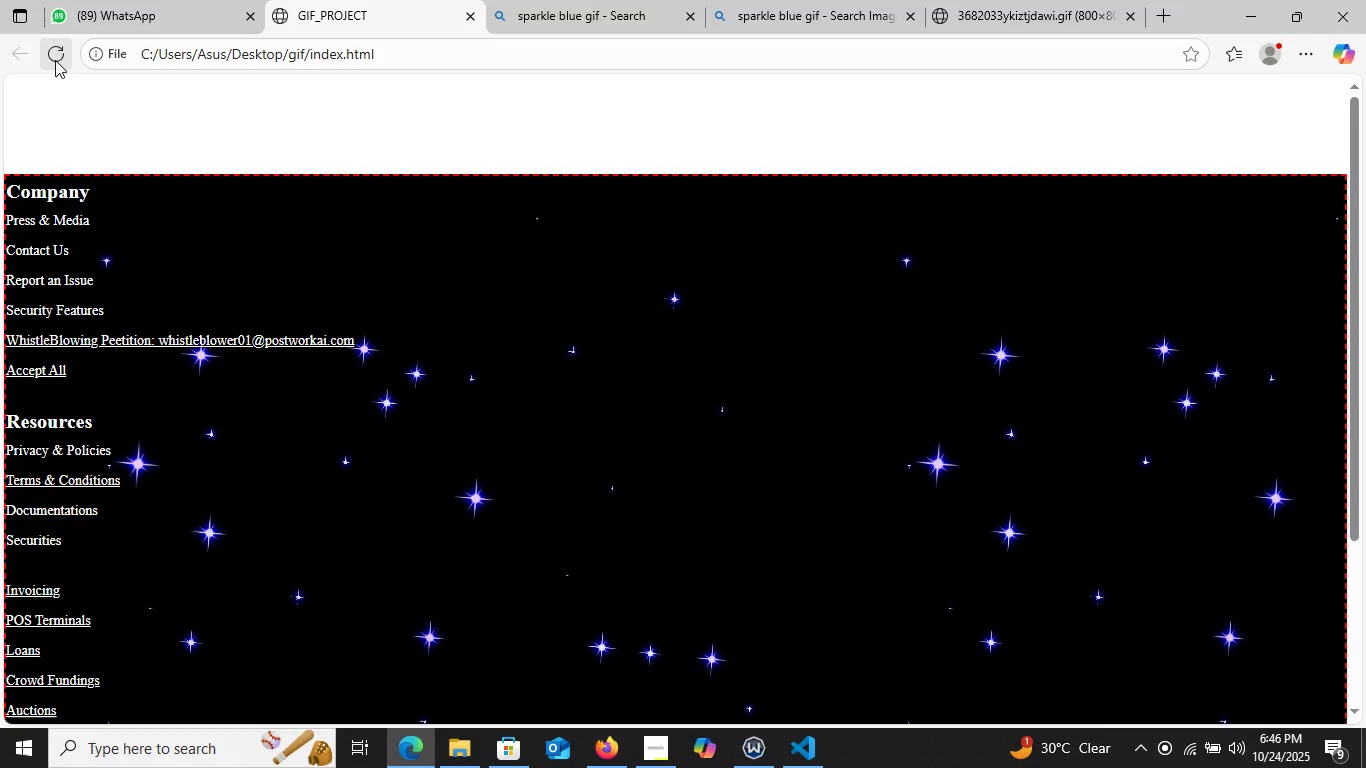 
left_click([55, 60])
 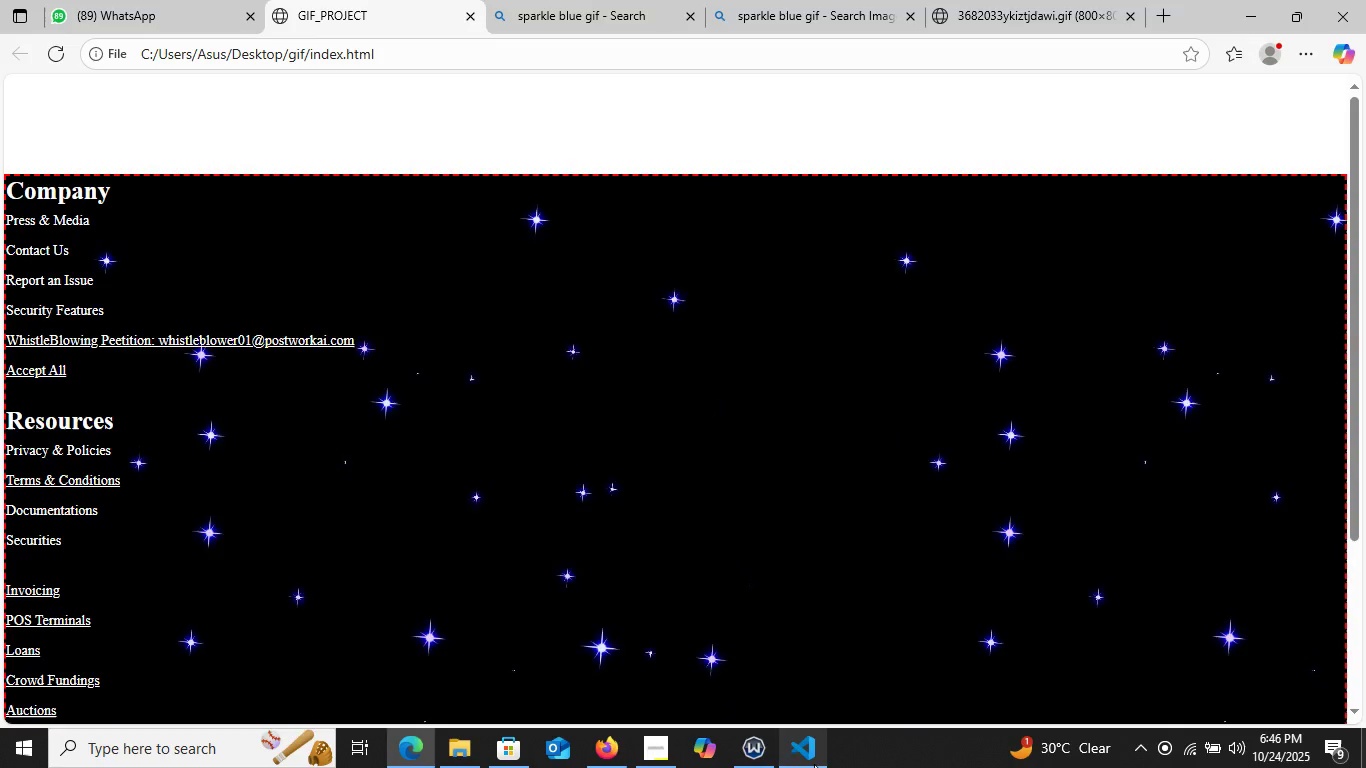 
left_click([814, 764])
 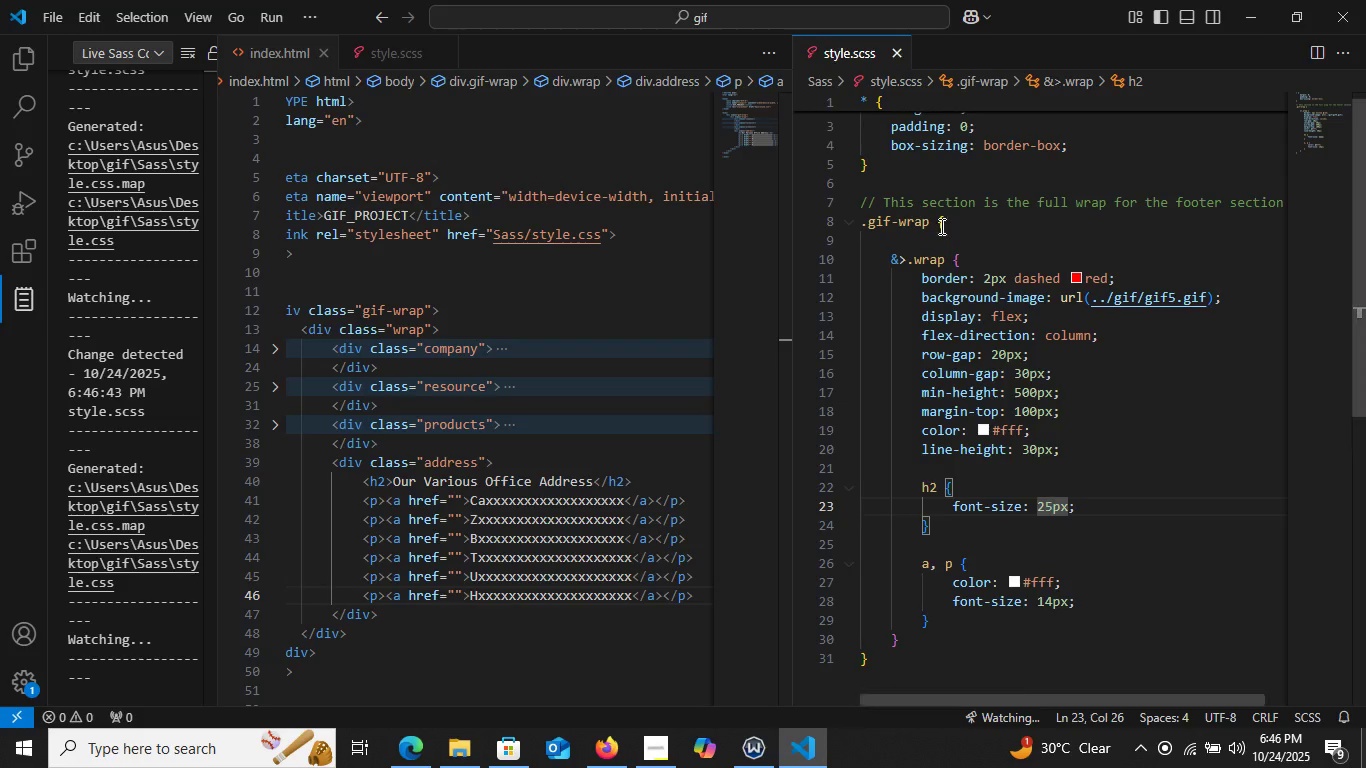 
scroll: coordinate [1082, 347], scroll_direction: up, amount: 1.0
 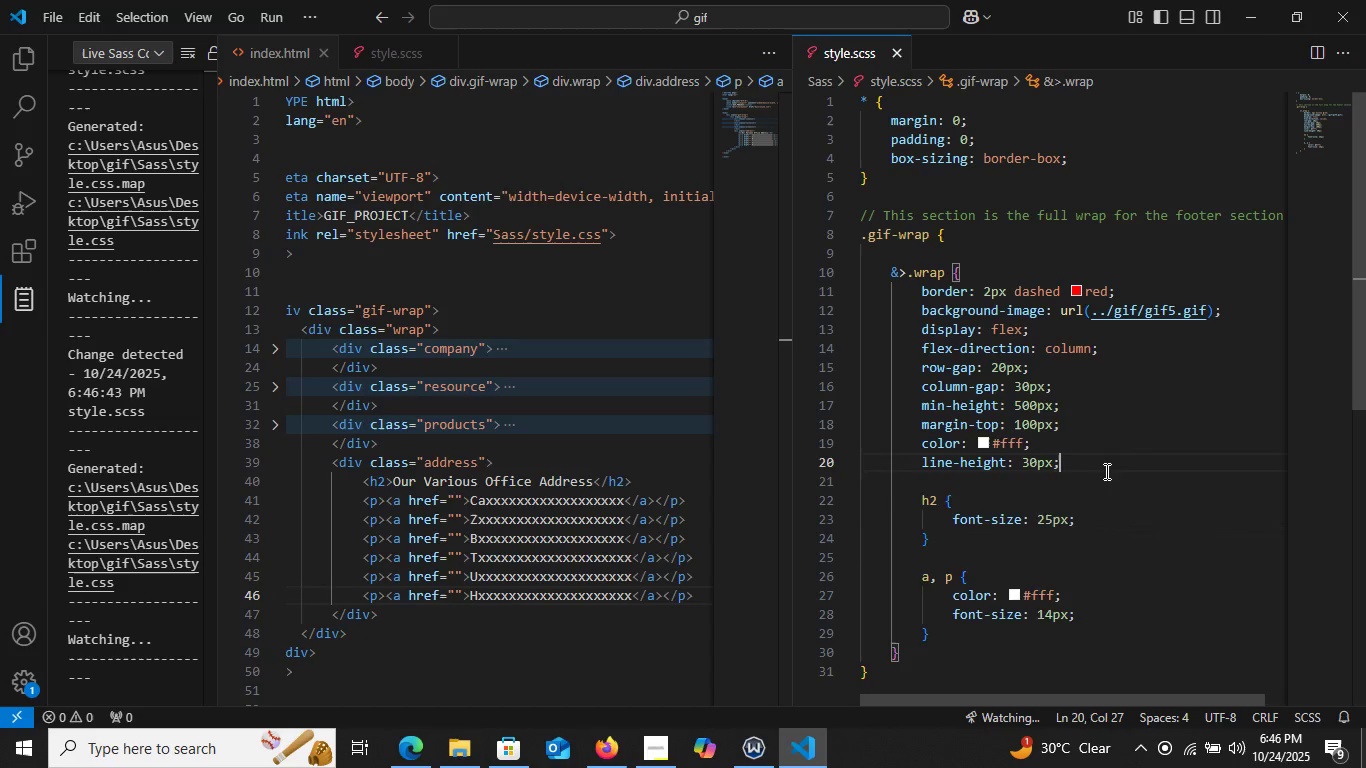 
key(Enter)
 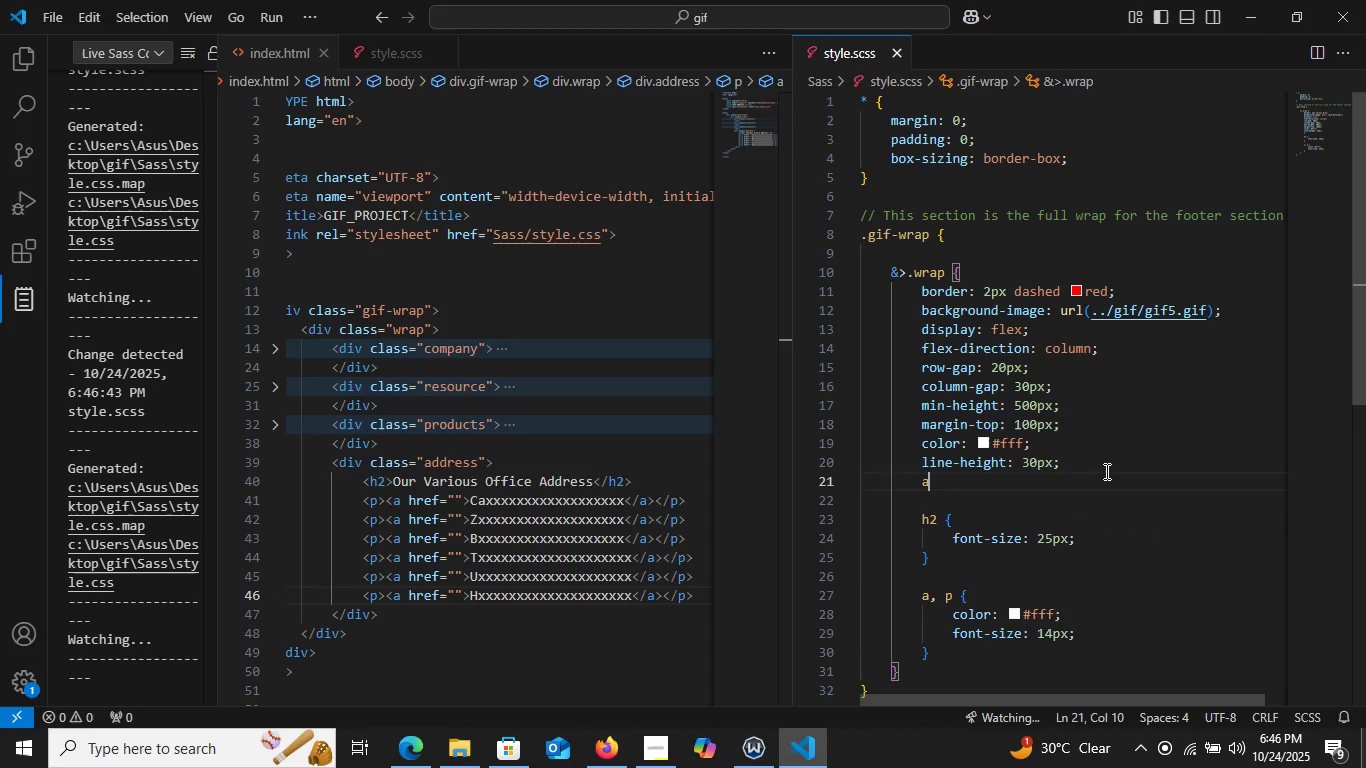 
key(A)
 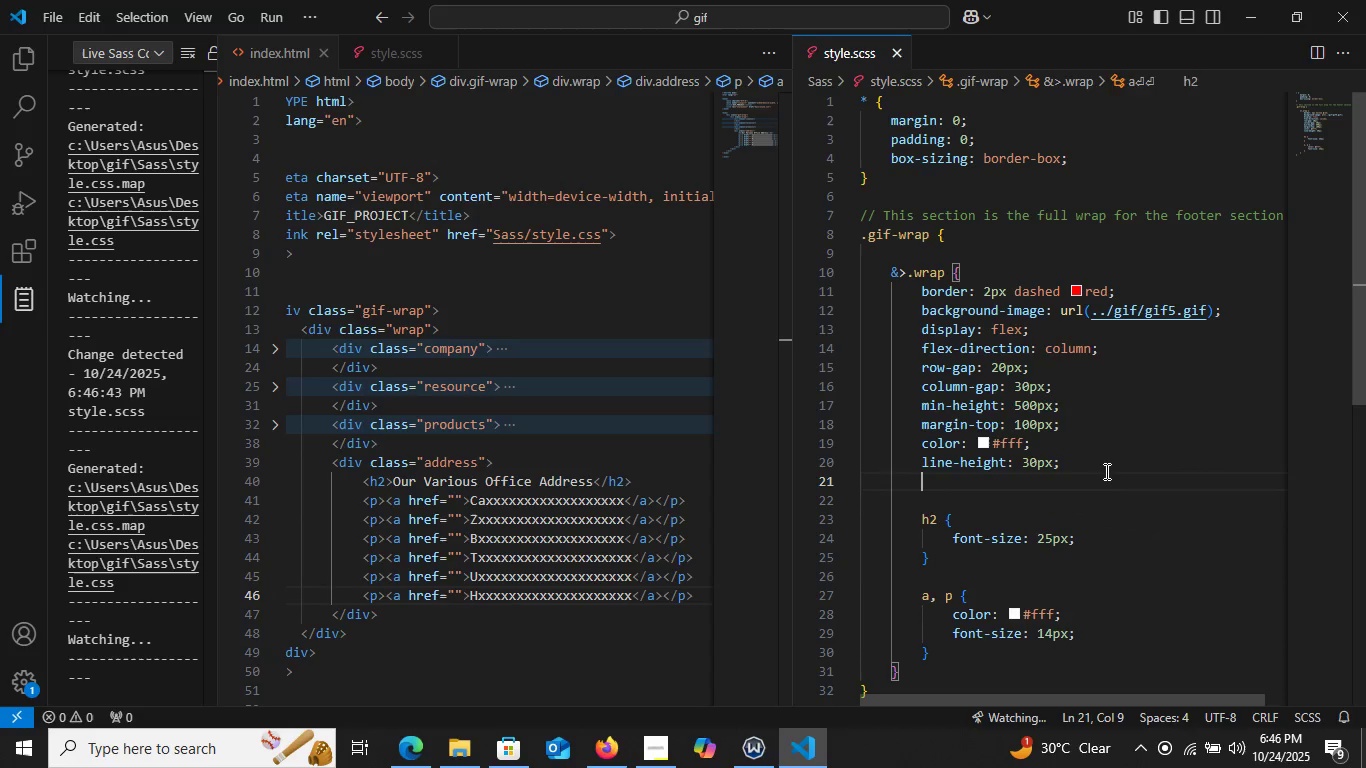 
key(Backspace)
 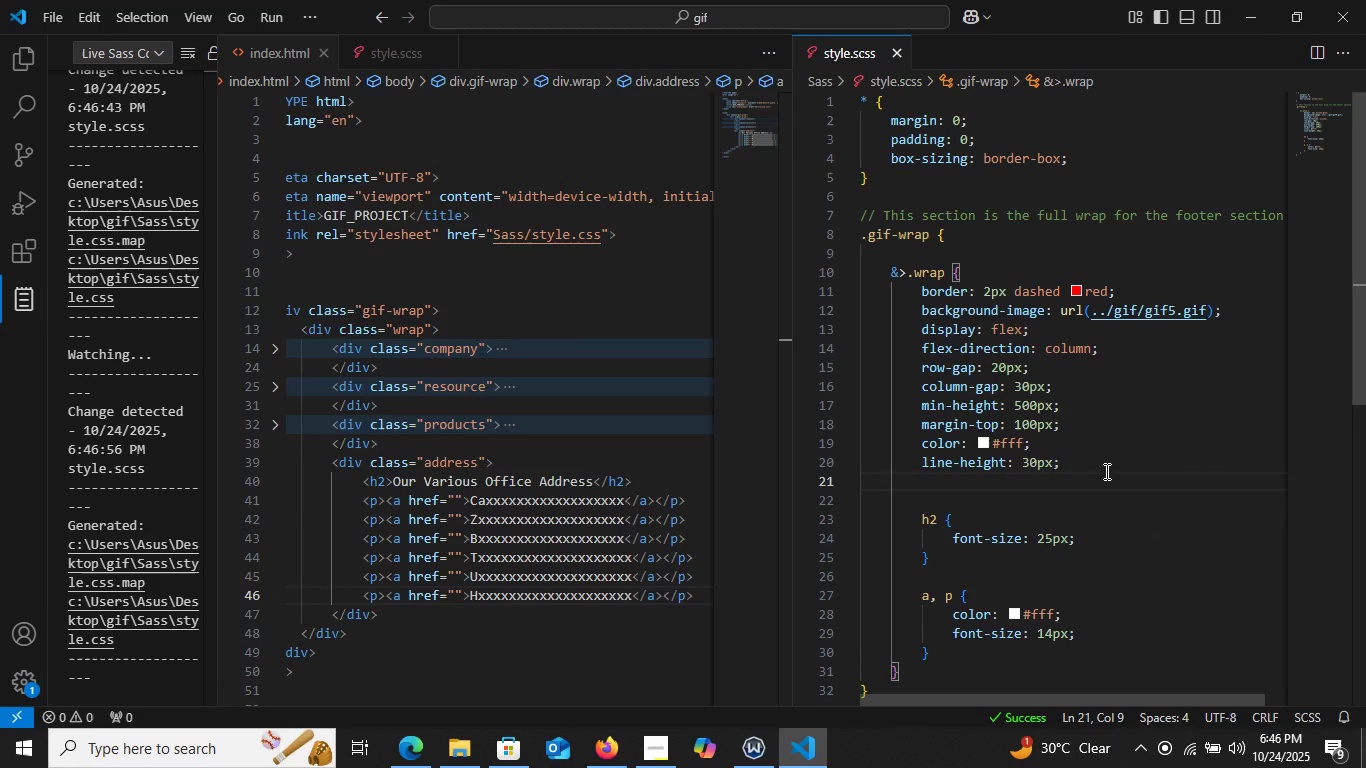 
type(padd)
 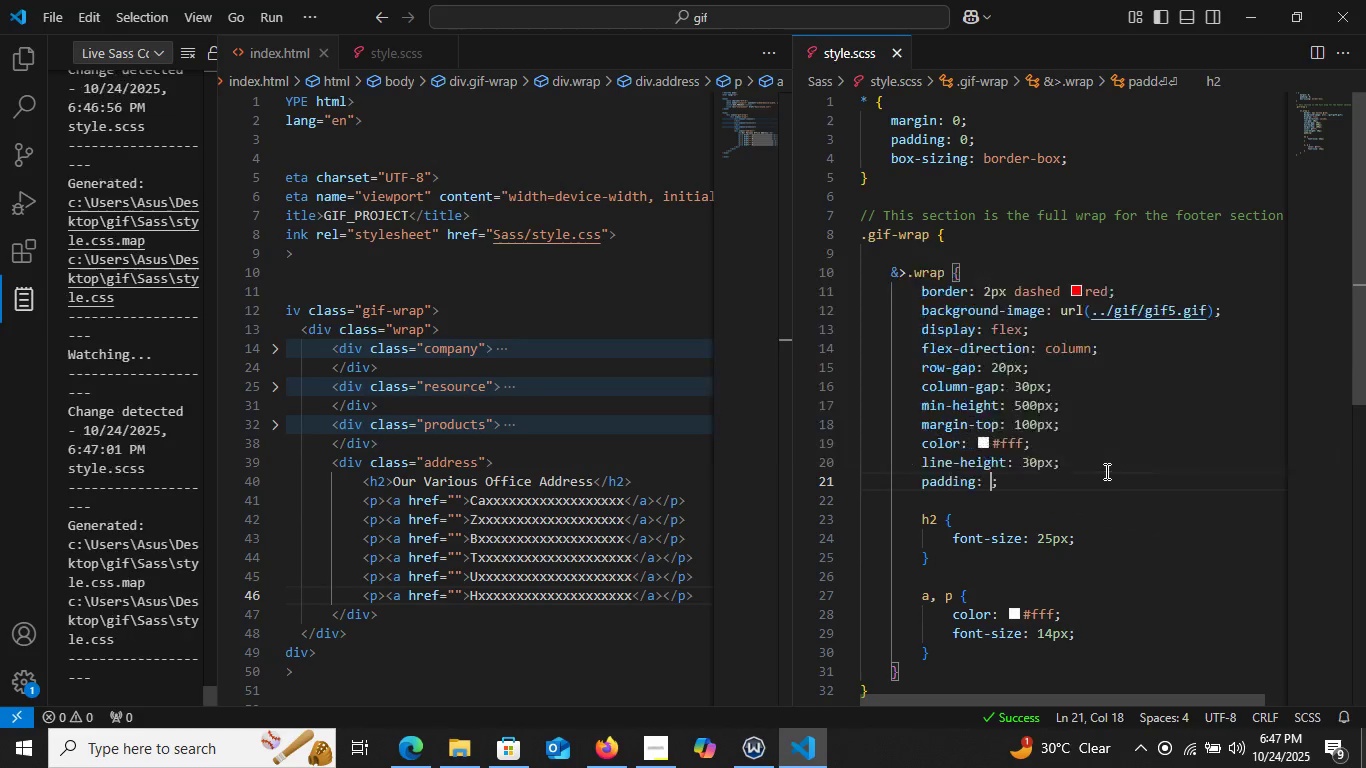 
key(Enter)
 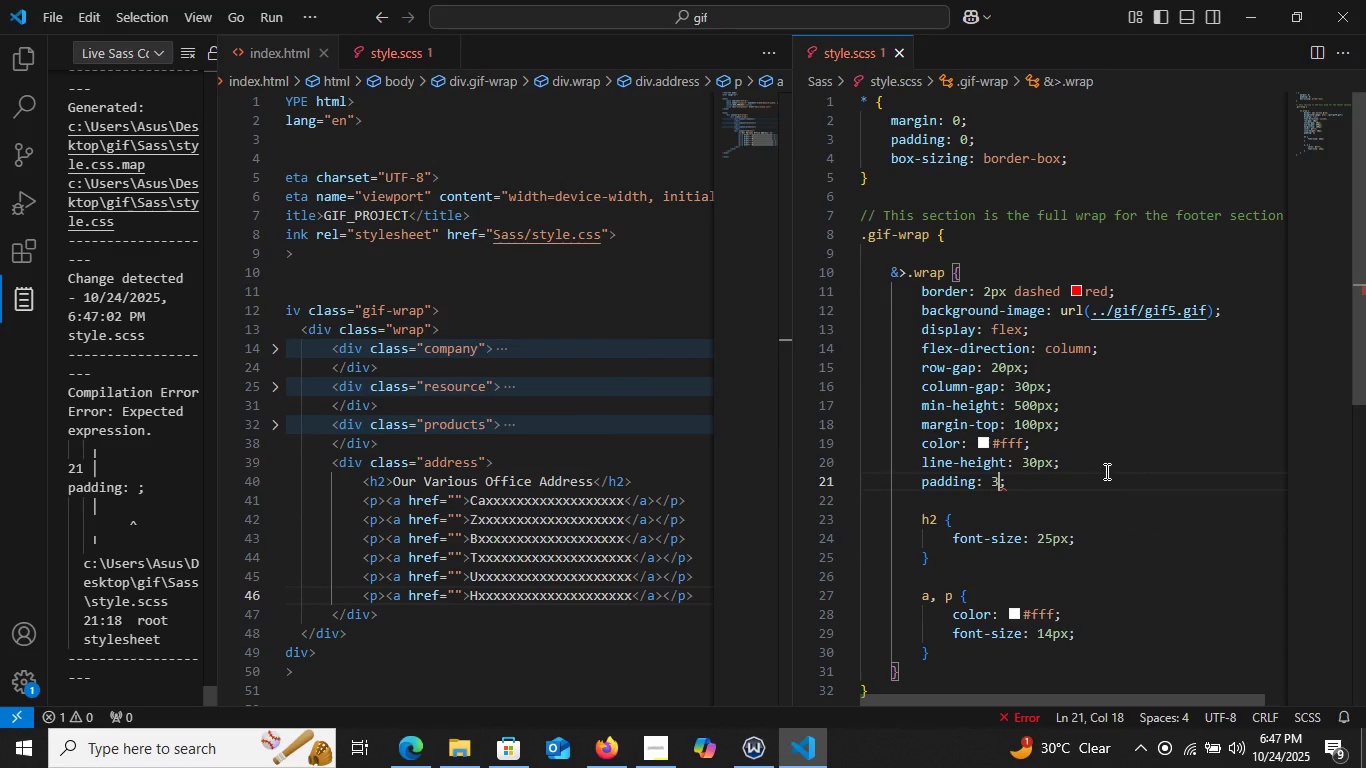 
type(30px 50px)
 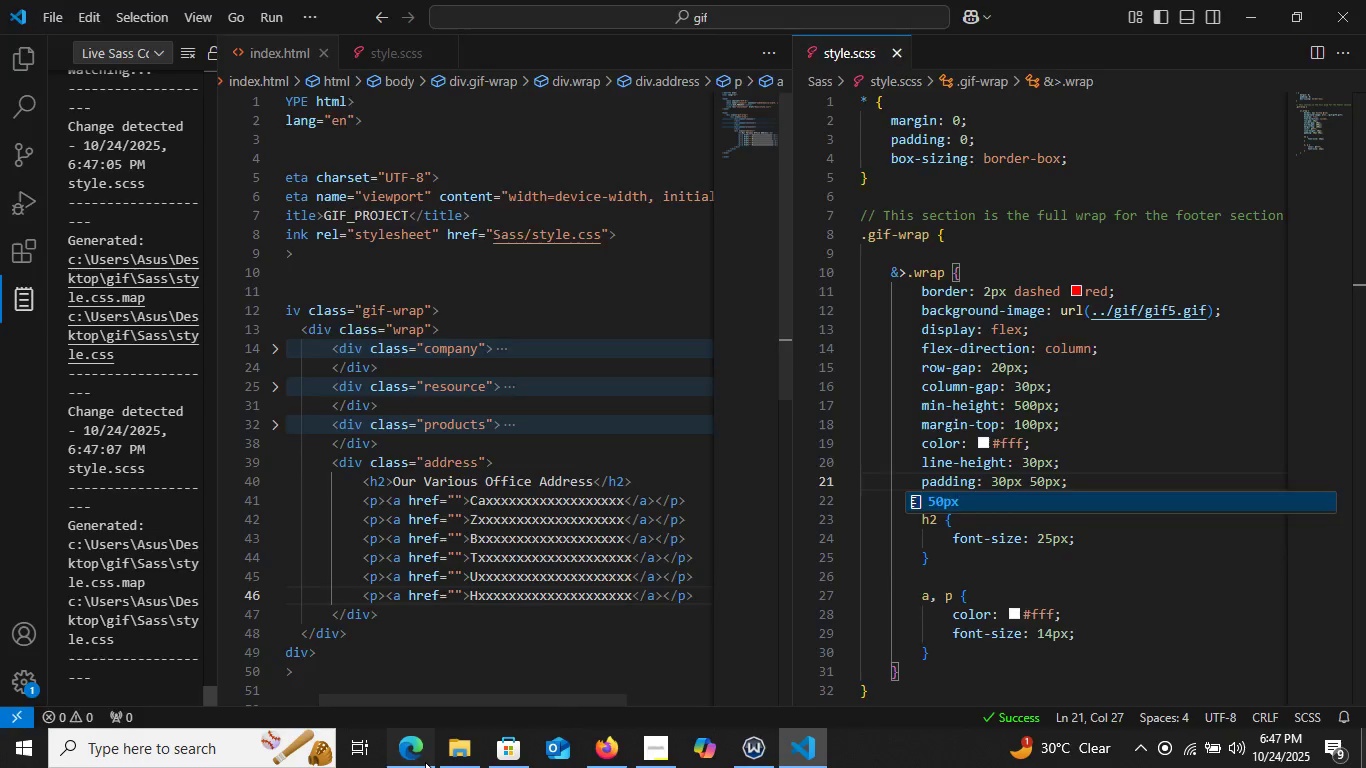 
left_click([425, 762])
 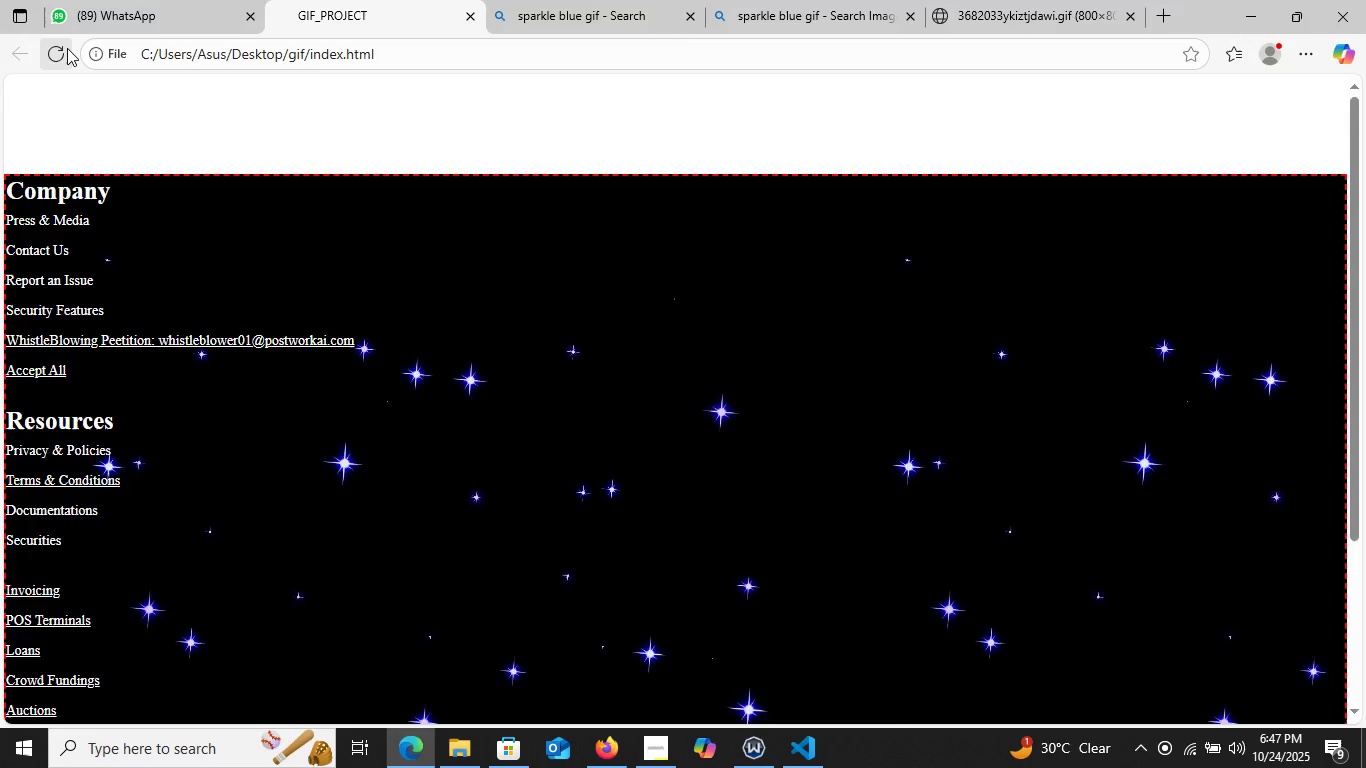 
left_click([67, 48])
 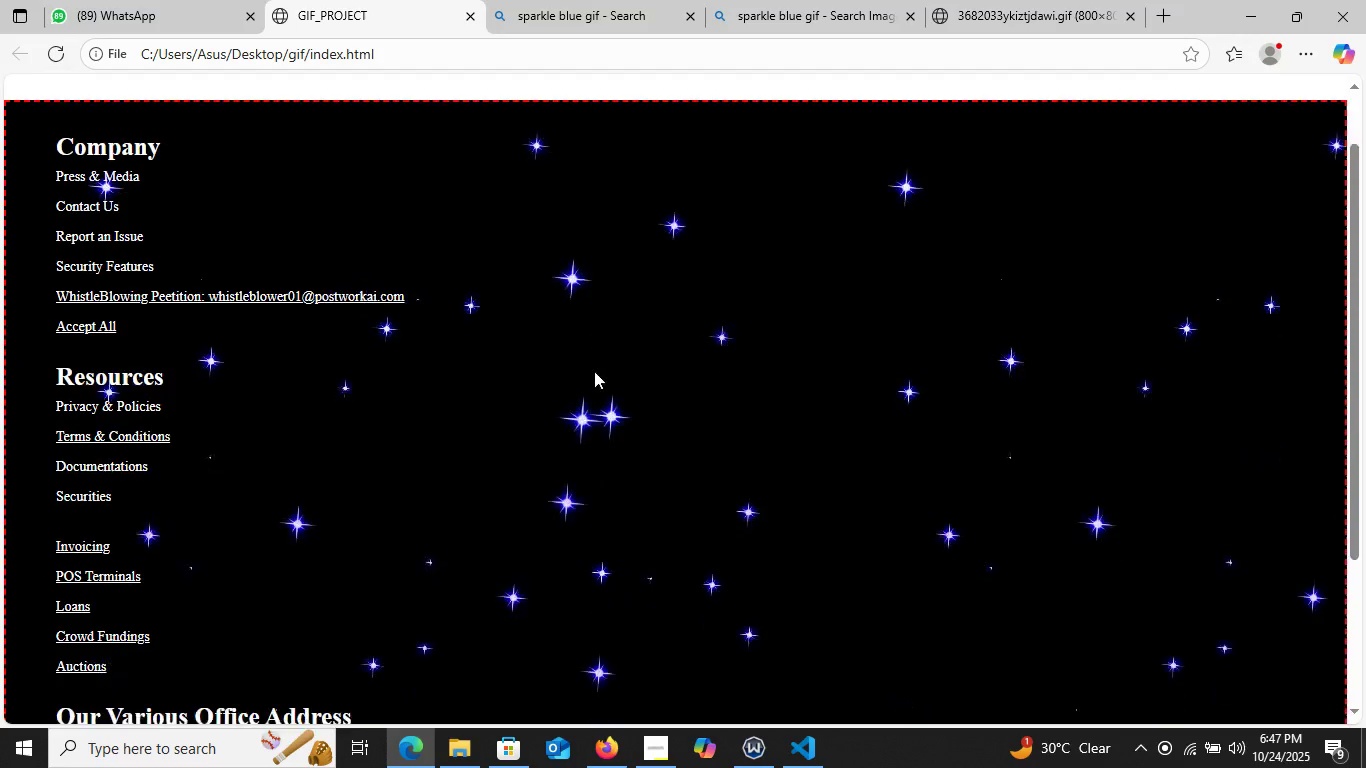 
scroll: coordinate [592, 370], scroll_direction: up, amount: 1.0
 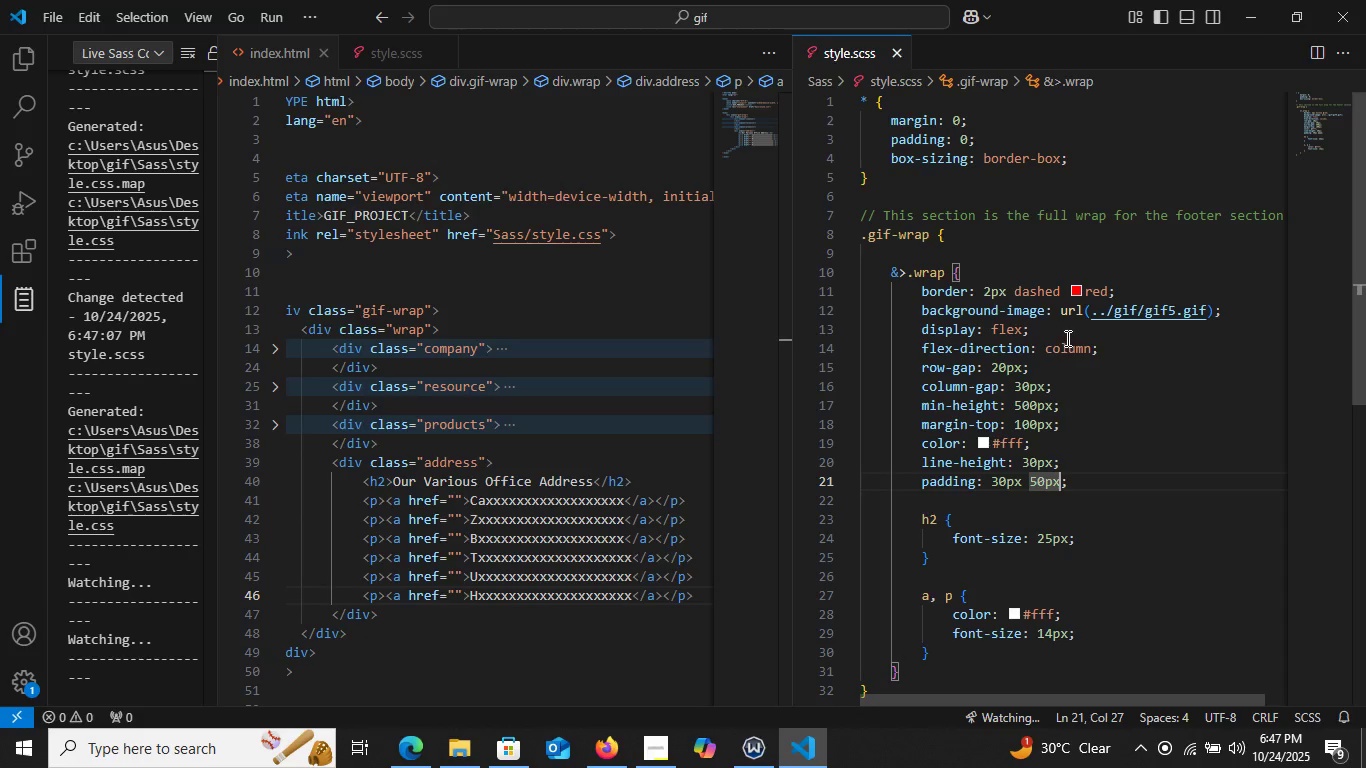 
wait(8.39)
 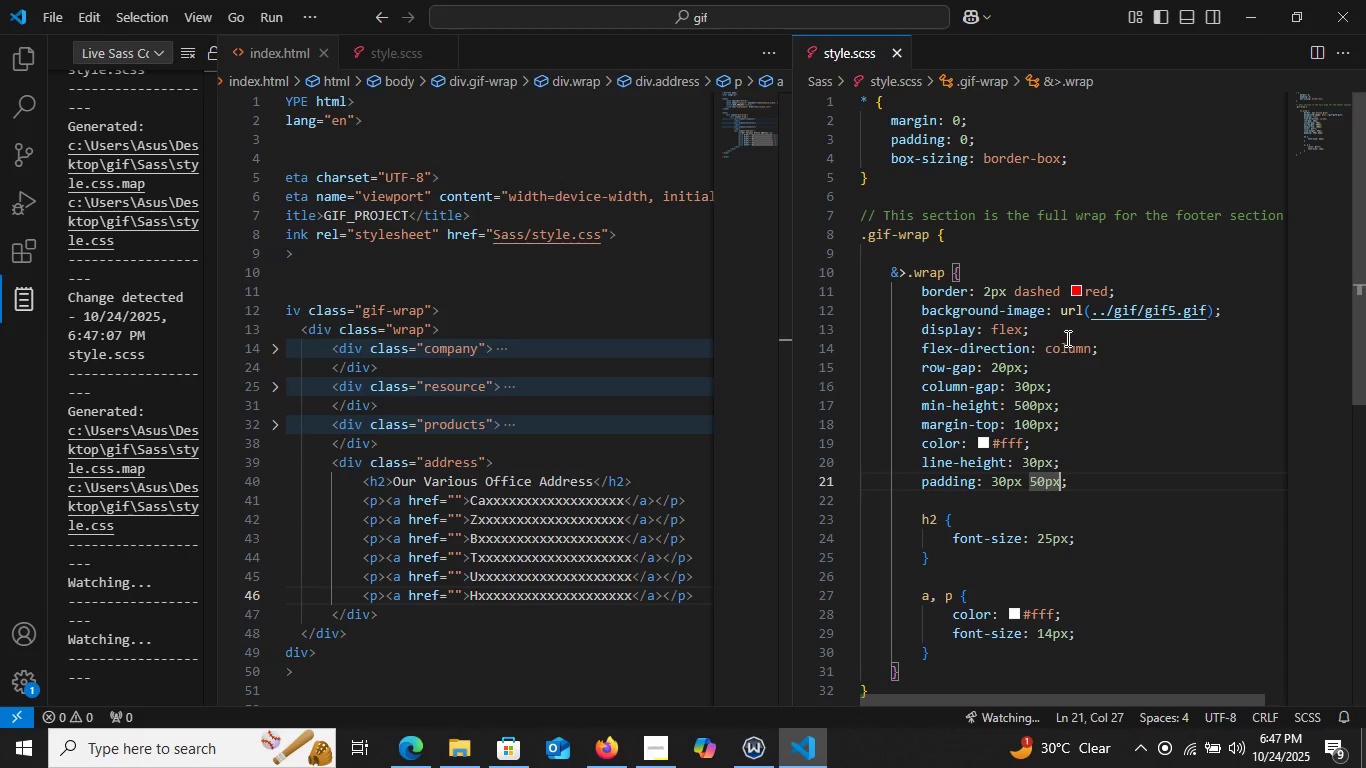 
left_click([396, 751])
 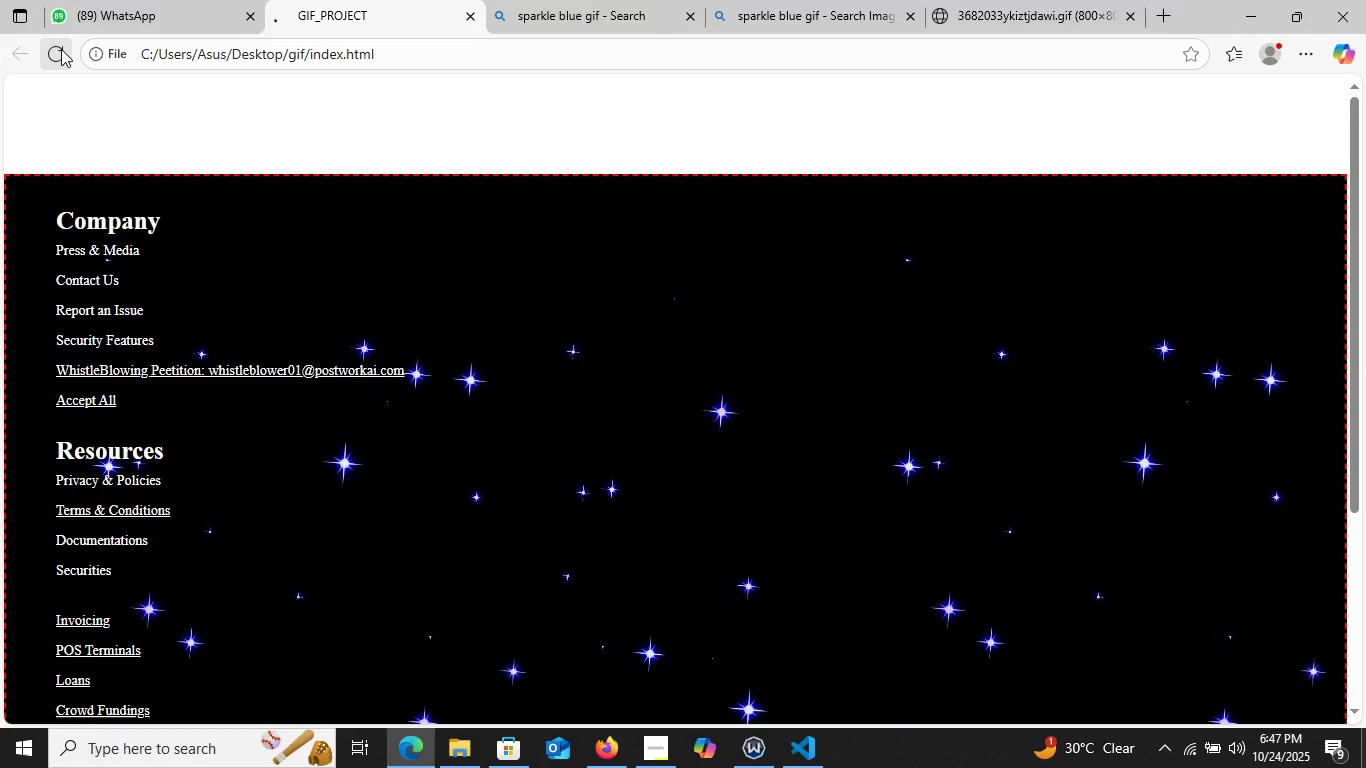 
left_click([61, 49])
 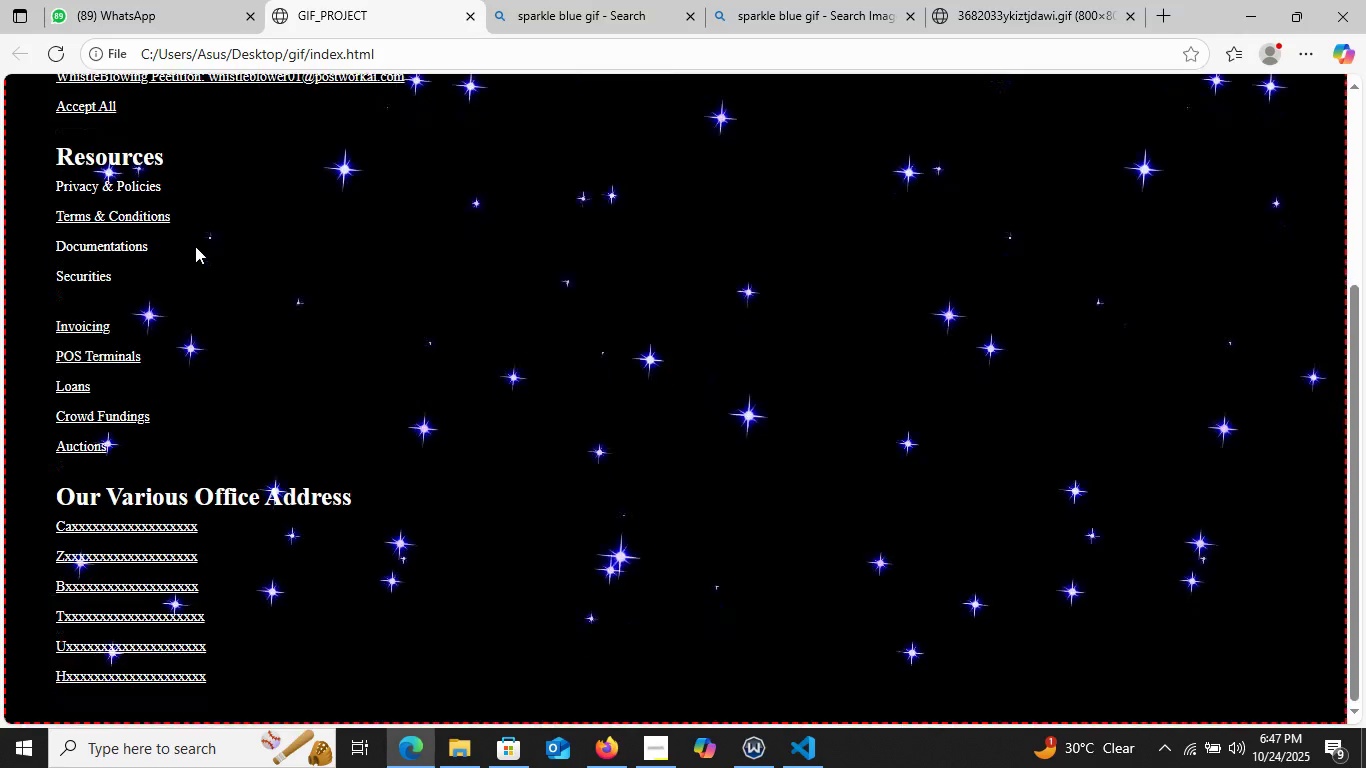 
scroll: coordinate [208, 253], scroll_direction: down, amount: 11.0
 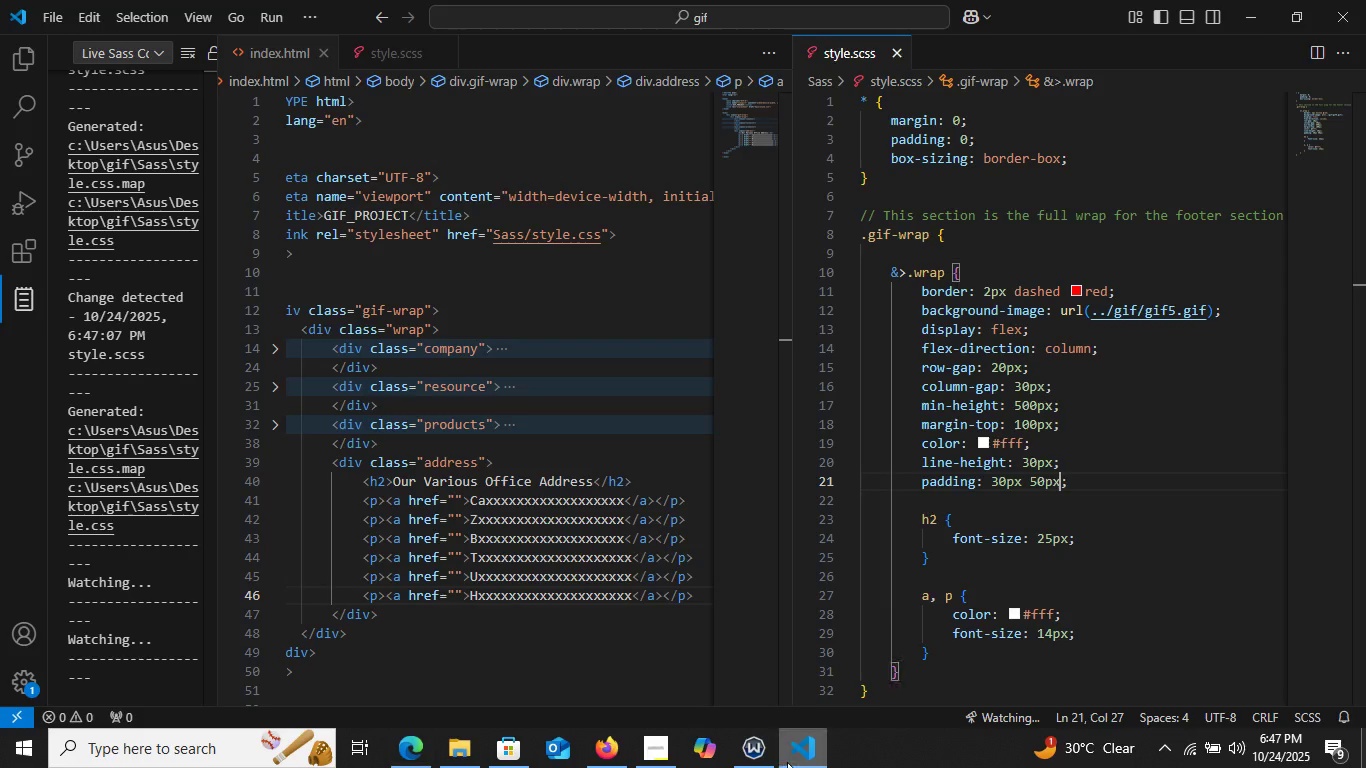 
left_click([781, 764])
 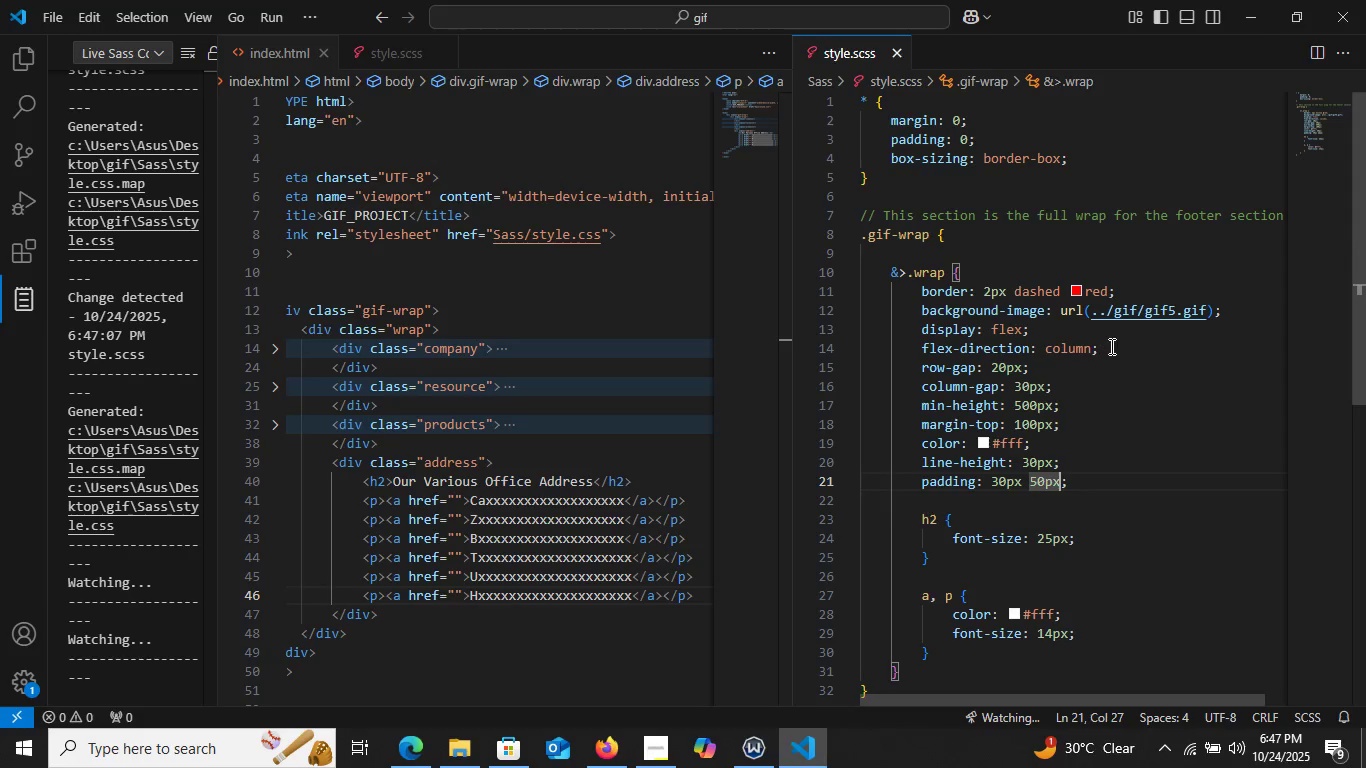 
left_click_drag(start_coordinate=[1110, 346], to_coordinate=[1105, 358])
 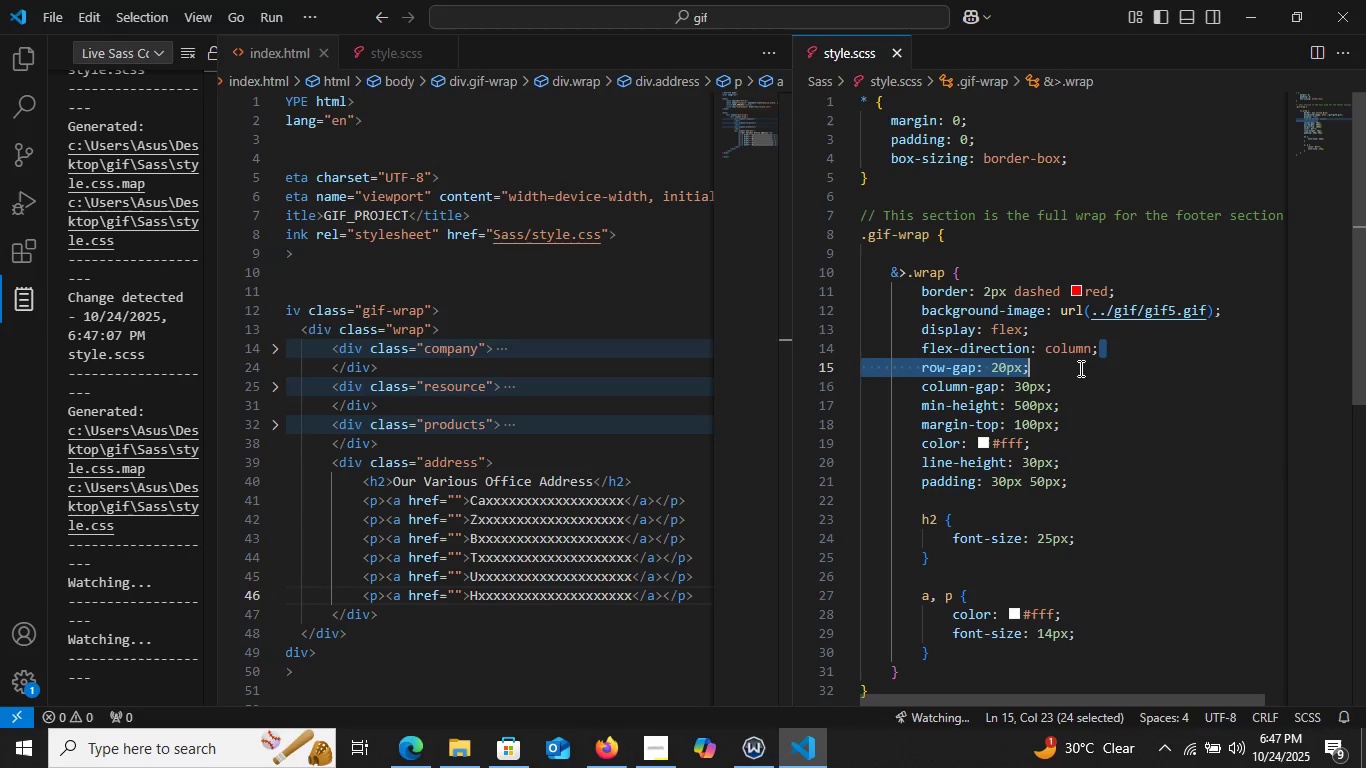 
key(Control+X)
 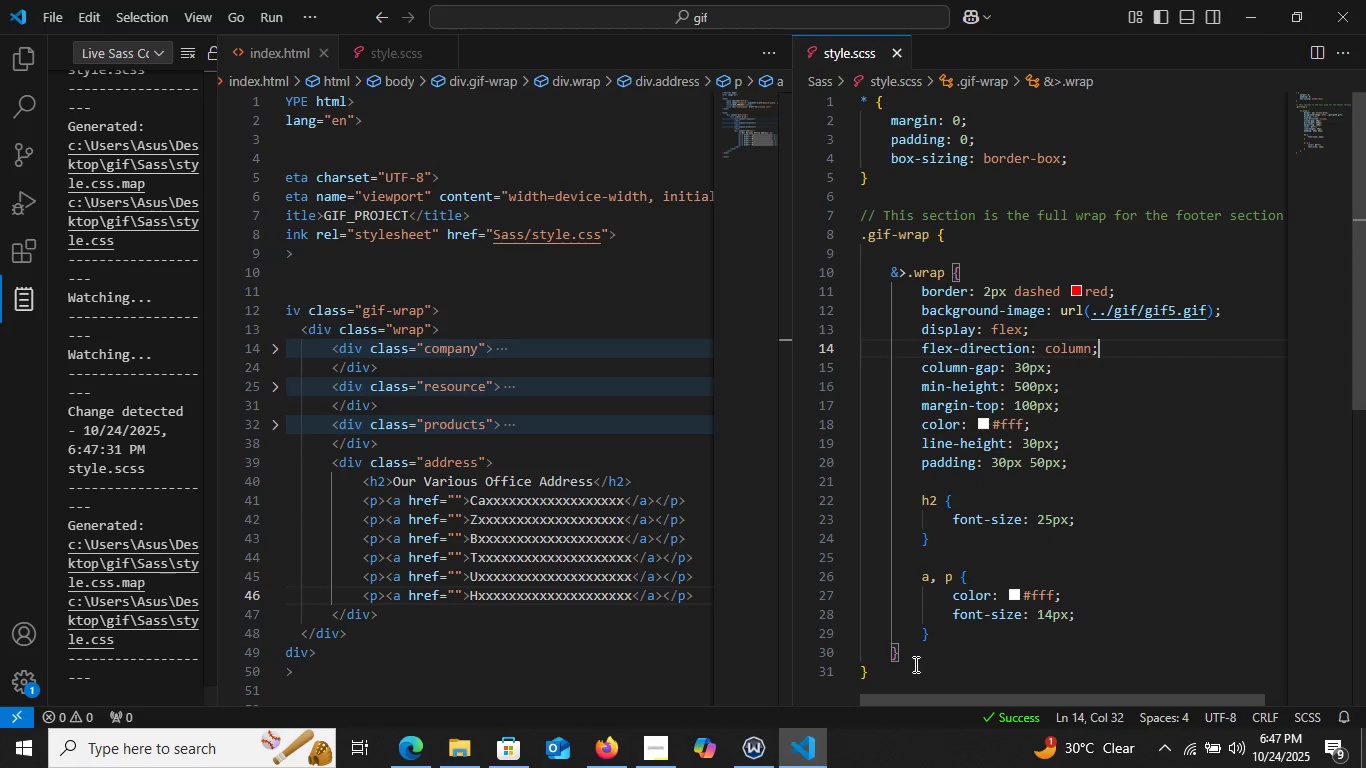 
key(Control+Z)
 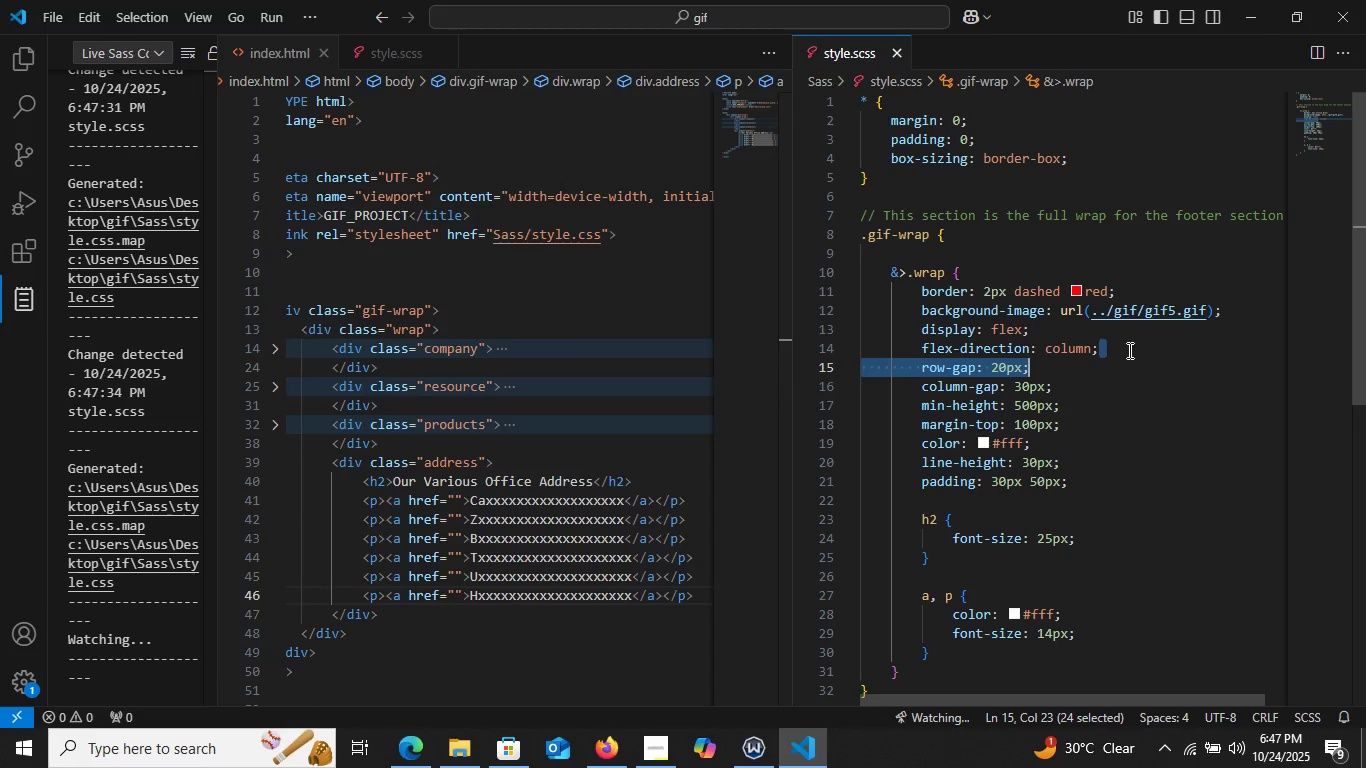 
left_click([1128, 349])
 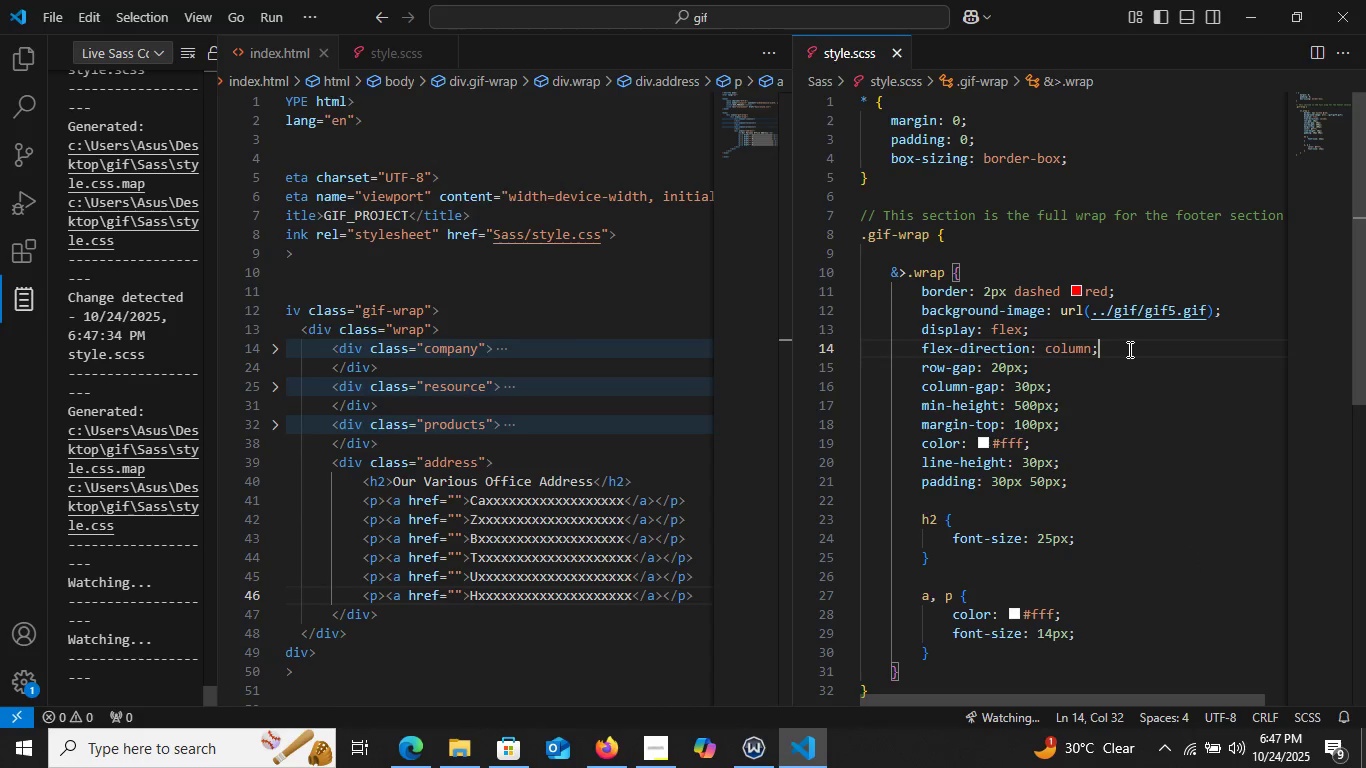 
key(Control+X)
 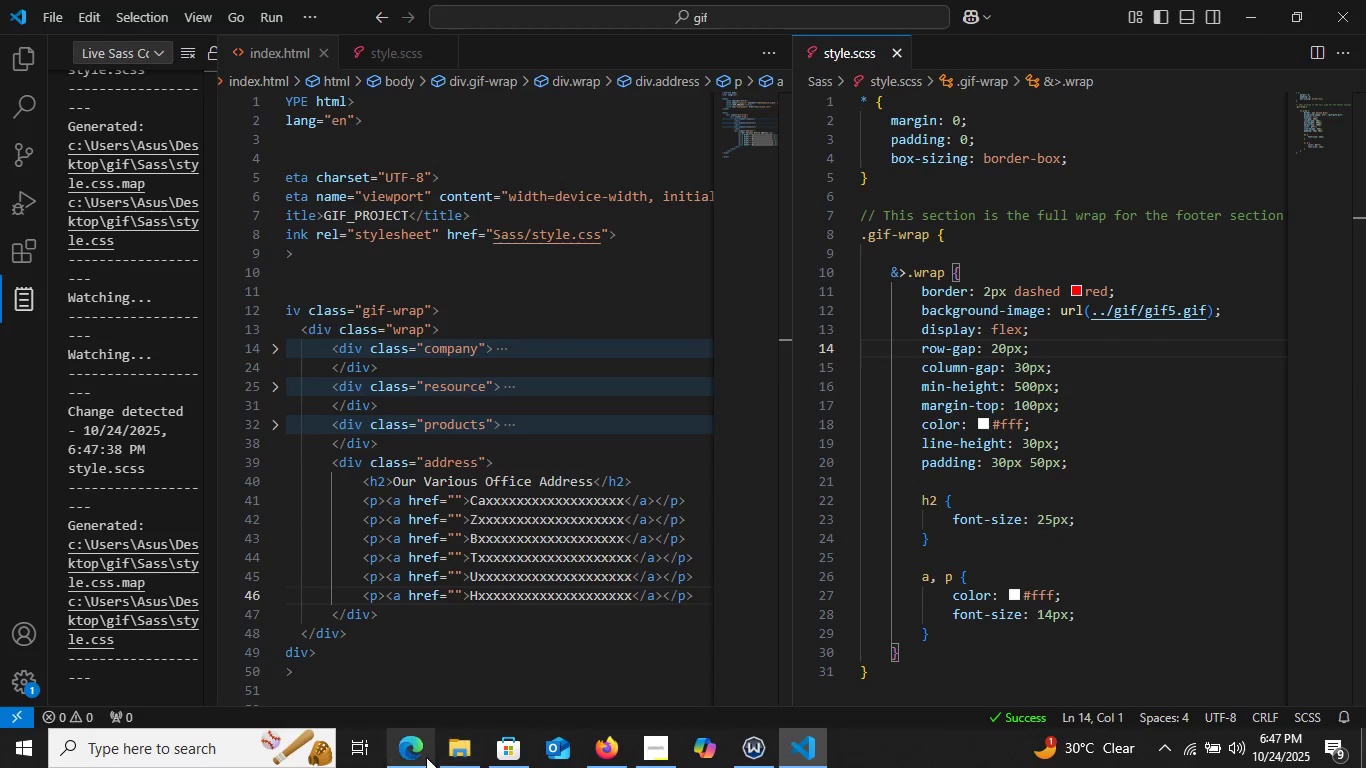 
left_click([426, 757])
 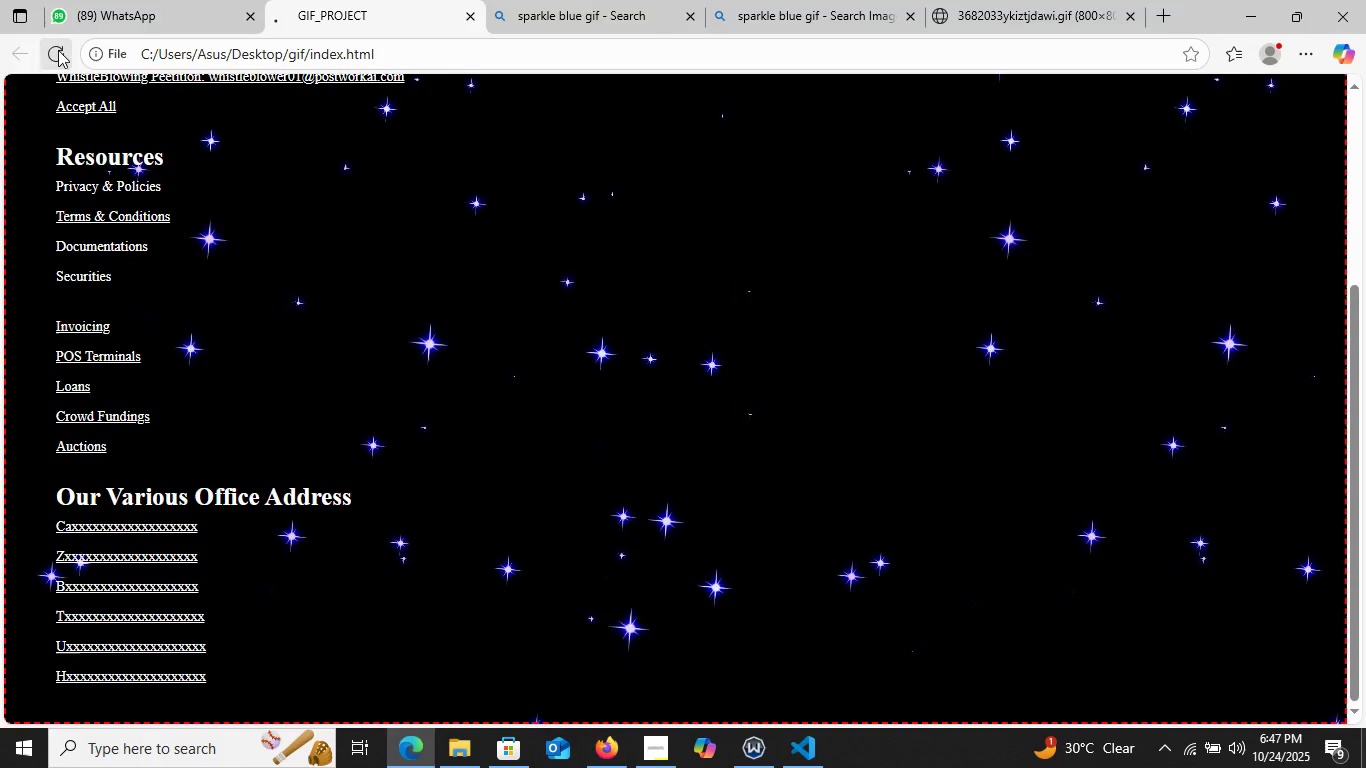 
left_click([60, 49])
 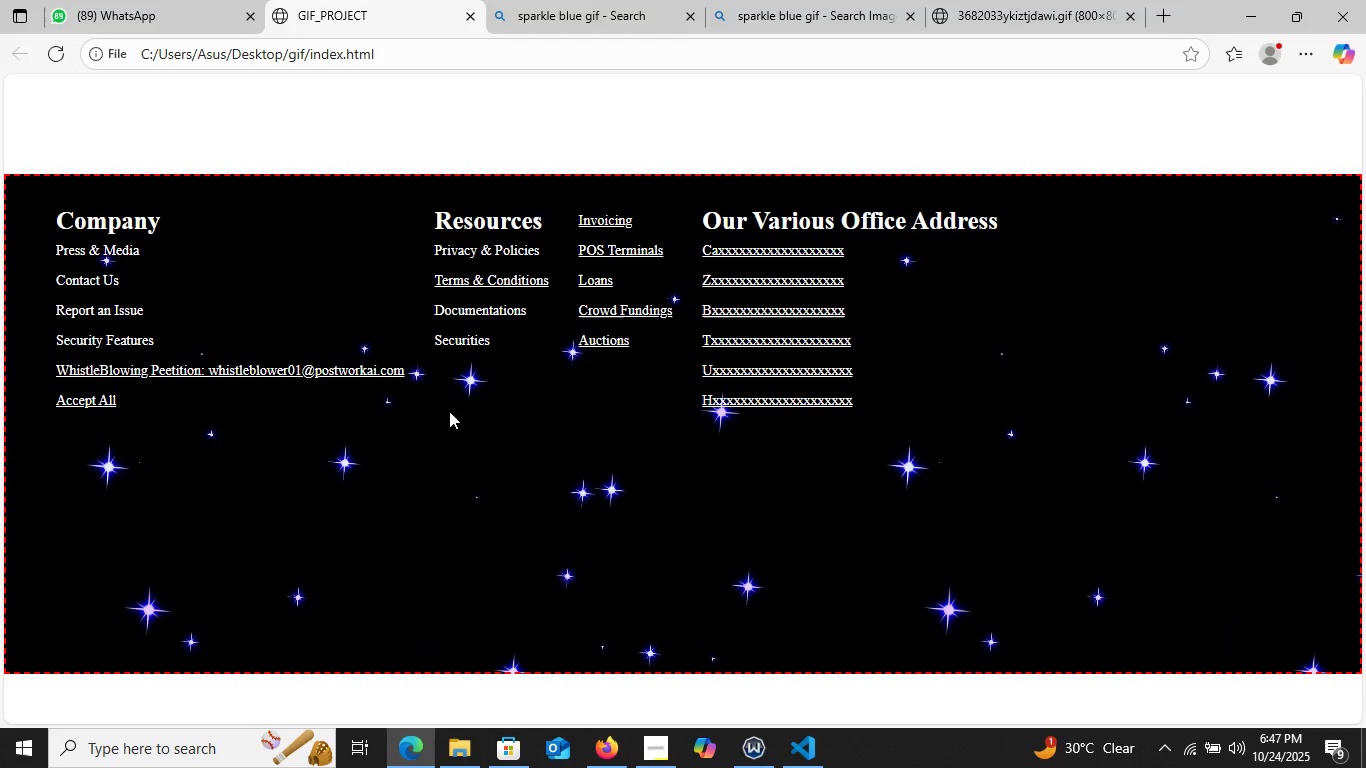 
scroll: coordinate [449, 411], scroll_direction: up, amount: 2.0
 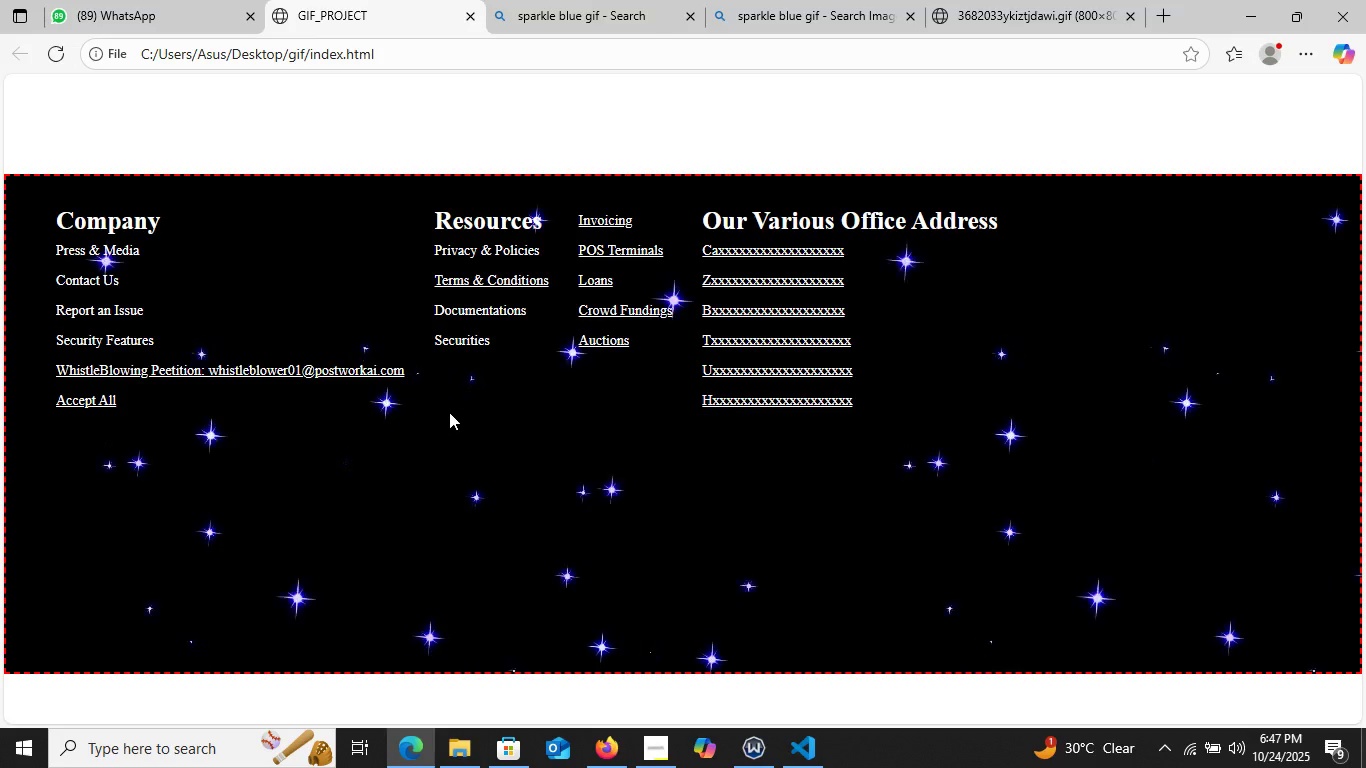 
scroll: coordinate [449, 412], scroll_direction: down, amount: 2.0
 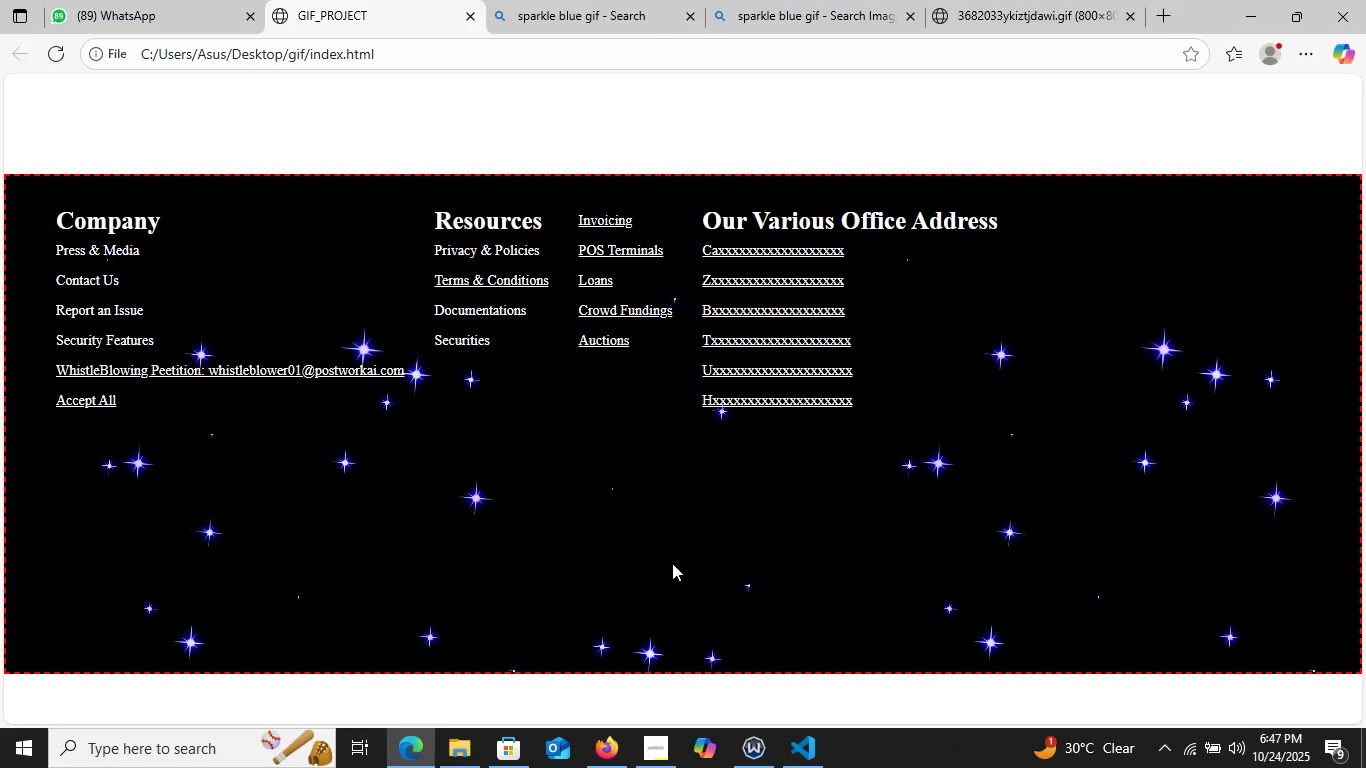 
scroll: coordinate [449, 412], scroll_direction: up, amount: 3.0
 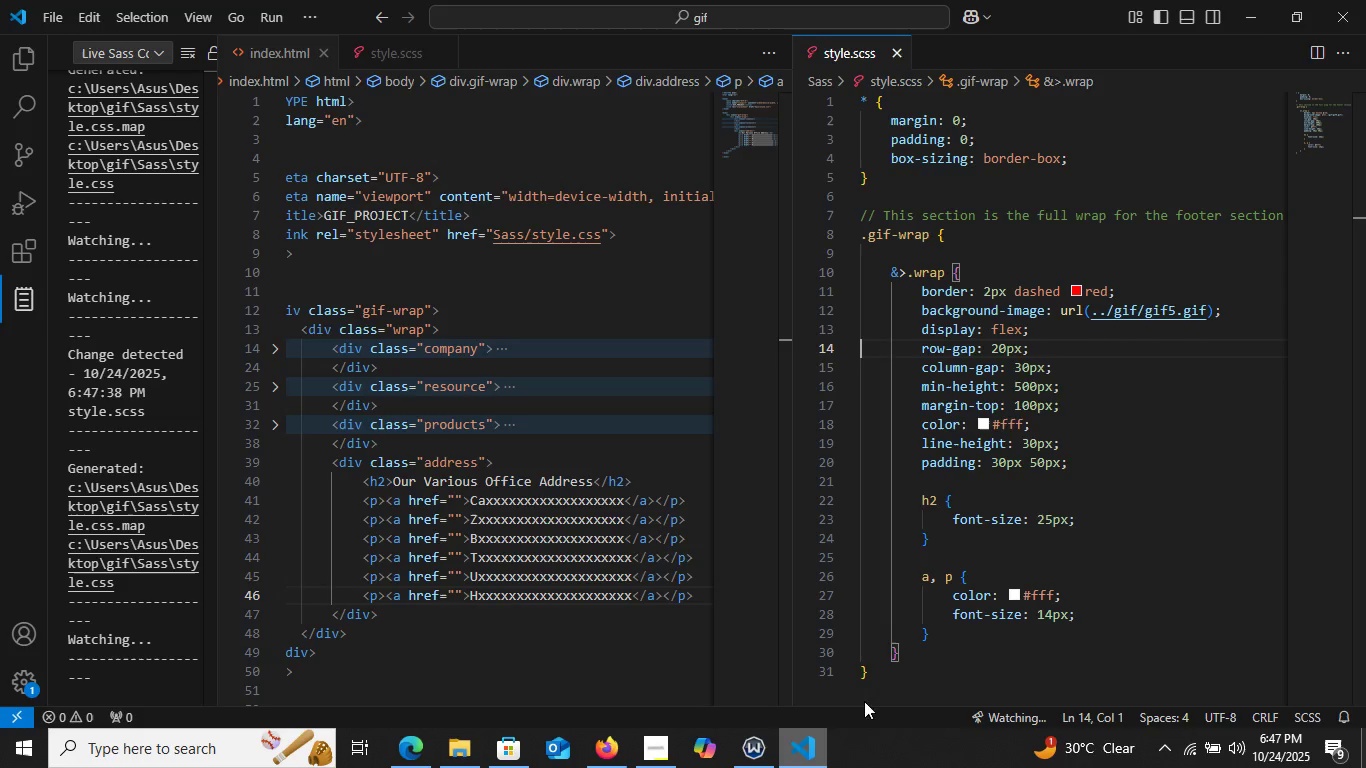 
left_click([811, 767])
 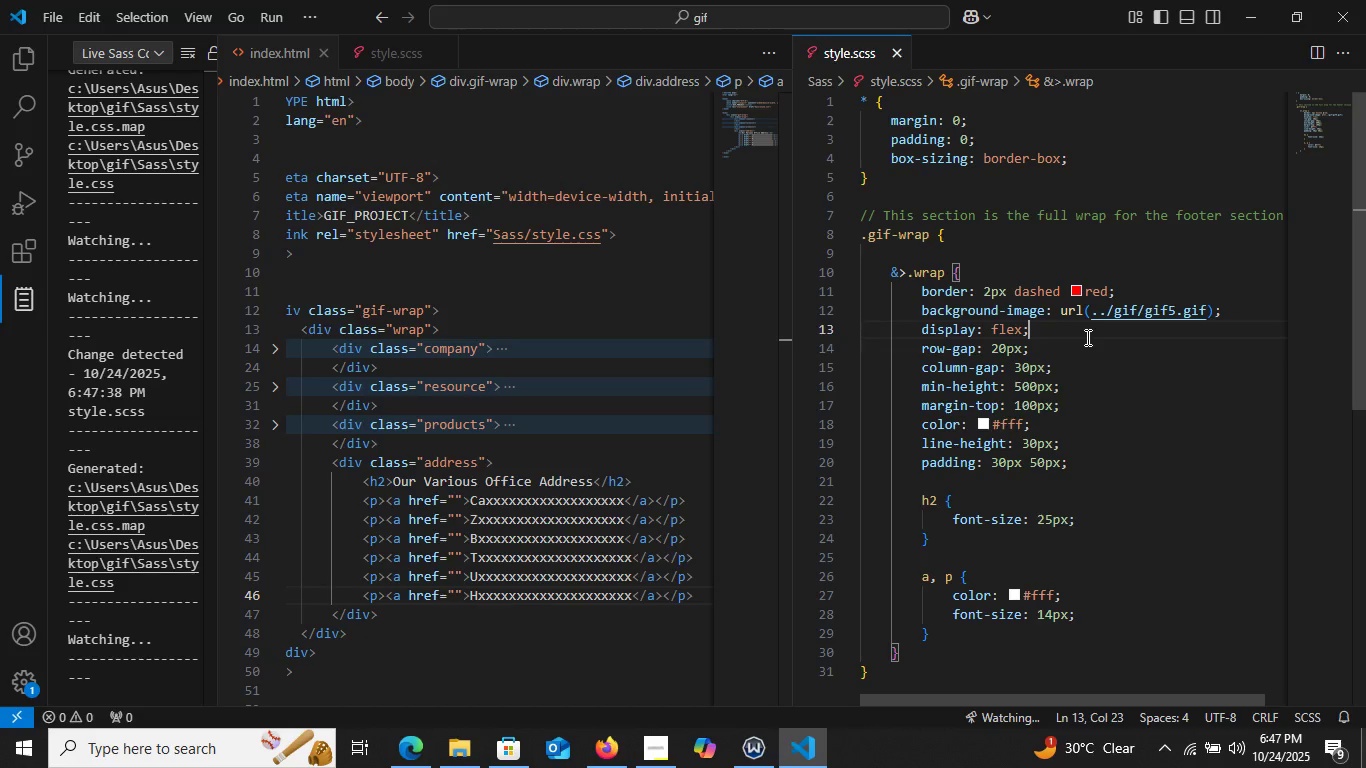 
left_click([1086, 337])
 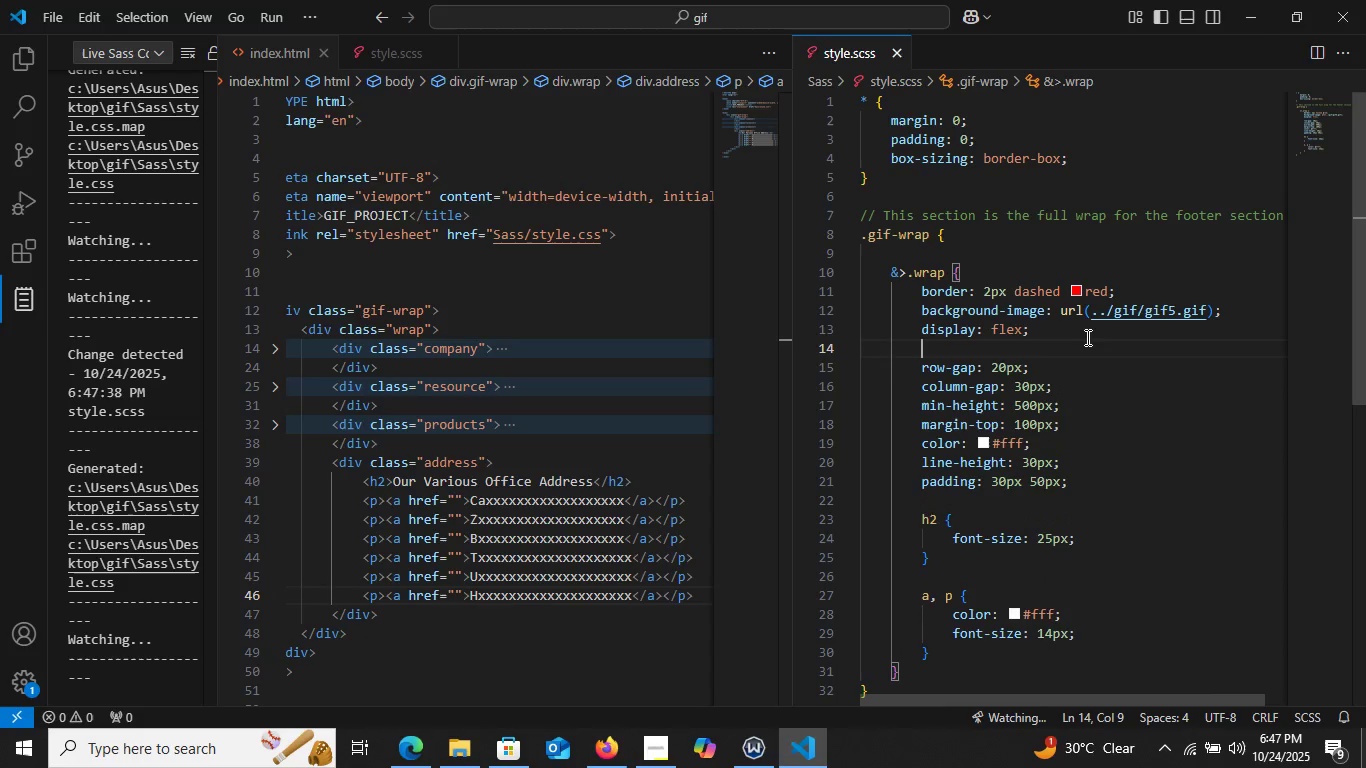 
key(Enter)
 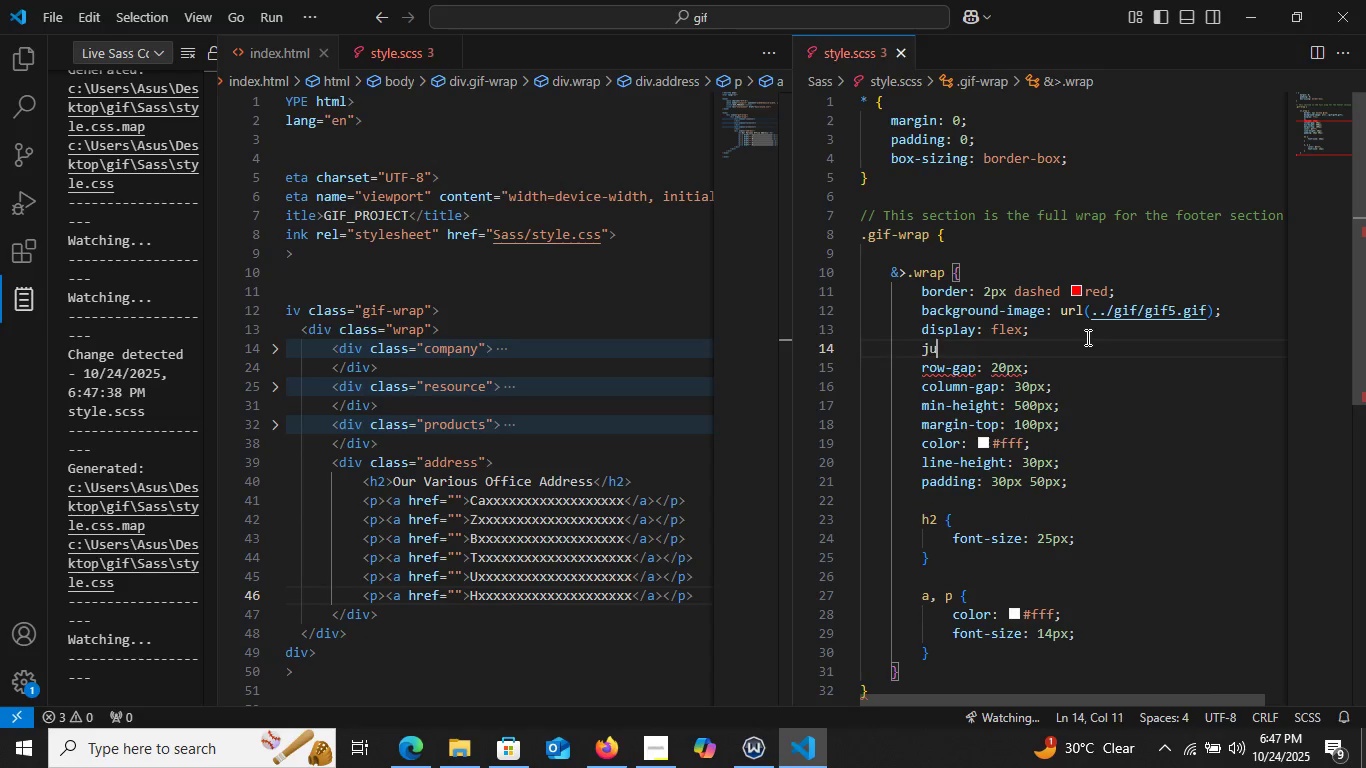 
type(jus)
 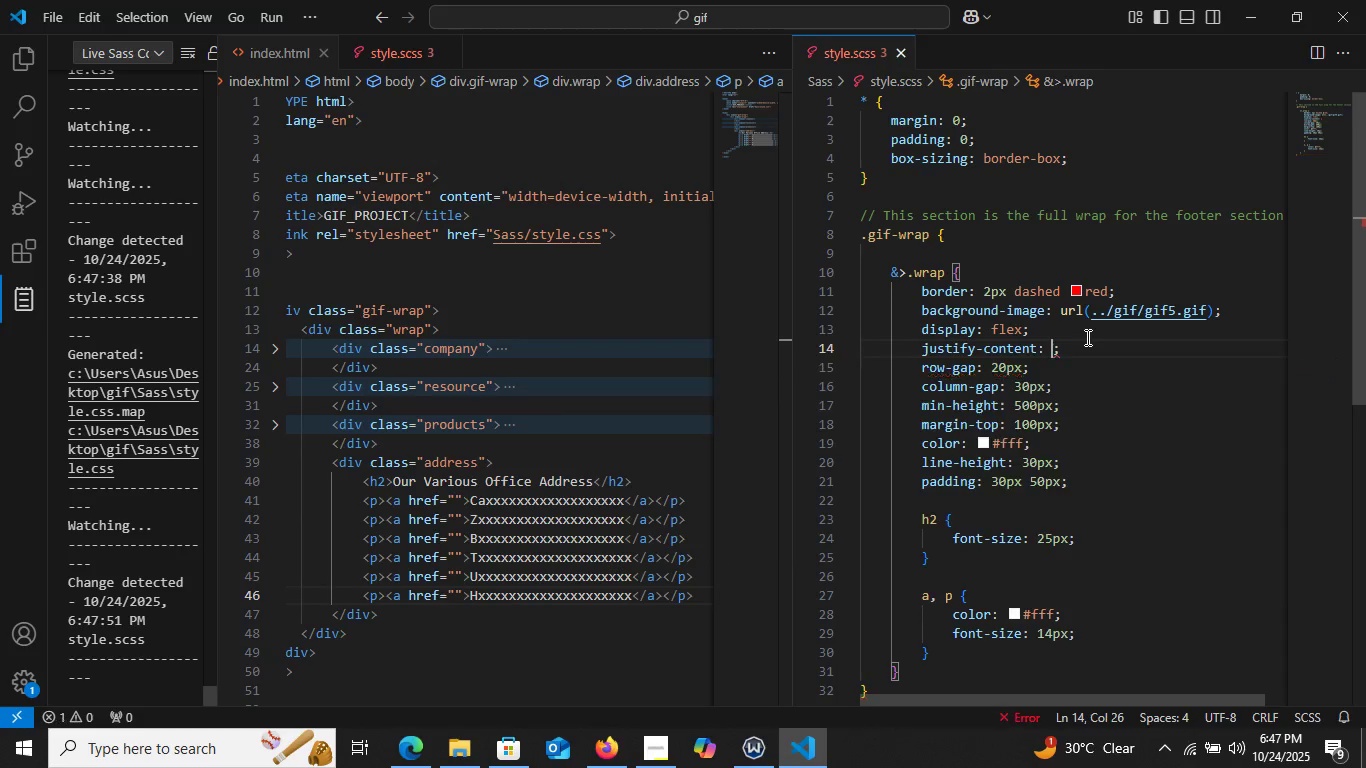 
key(Enter)
 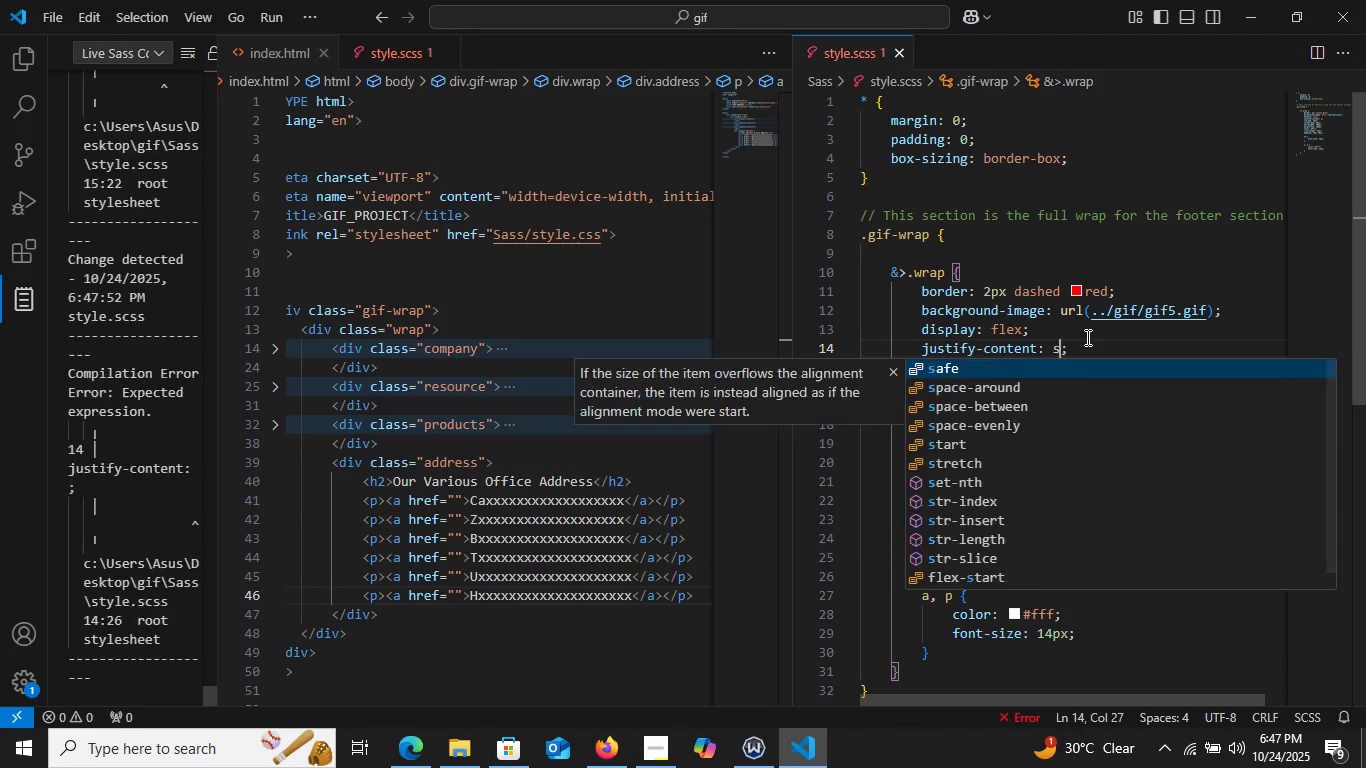 
type(sb)
 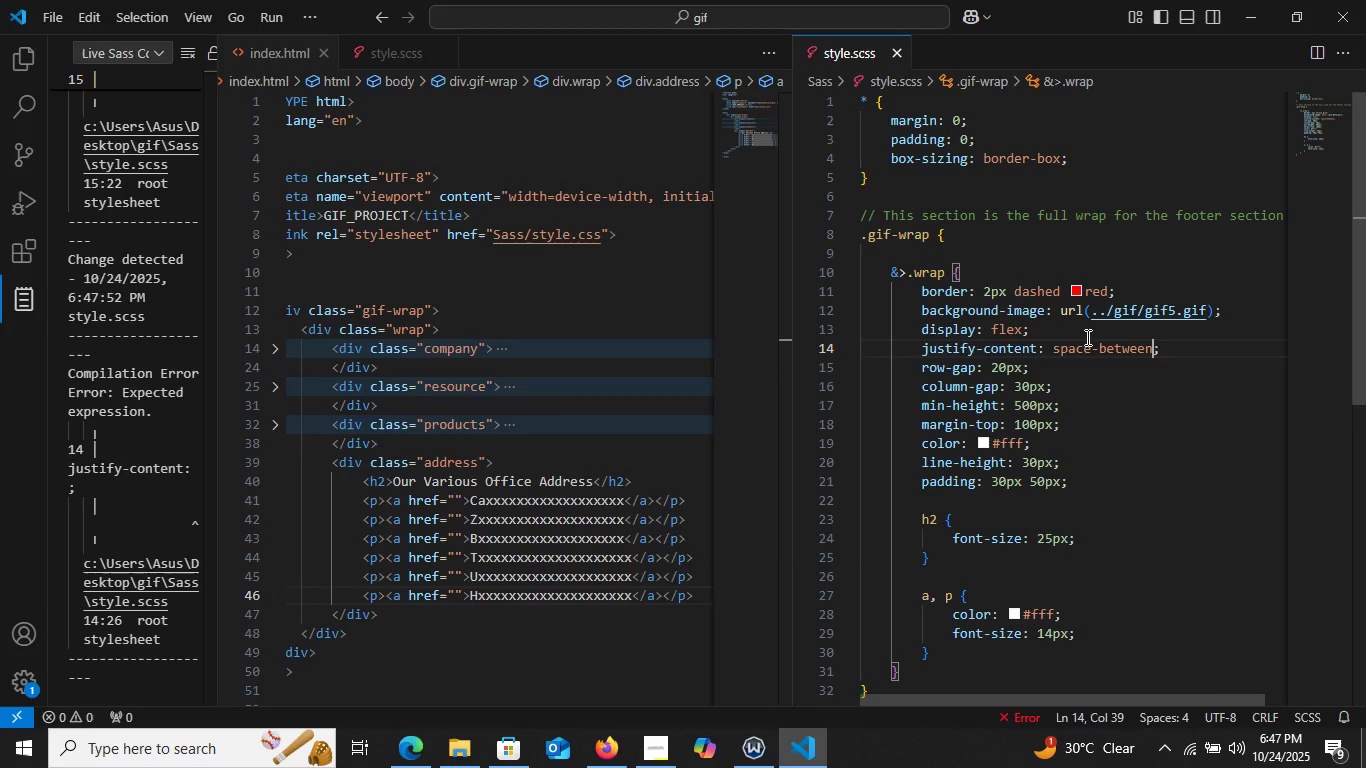 
key(Enter)
 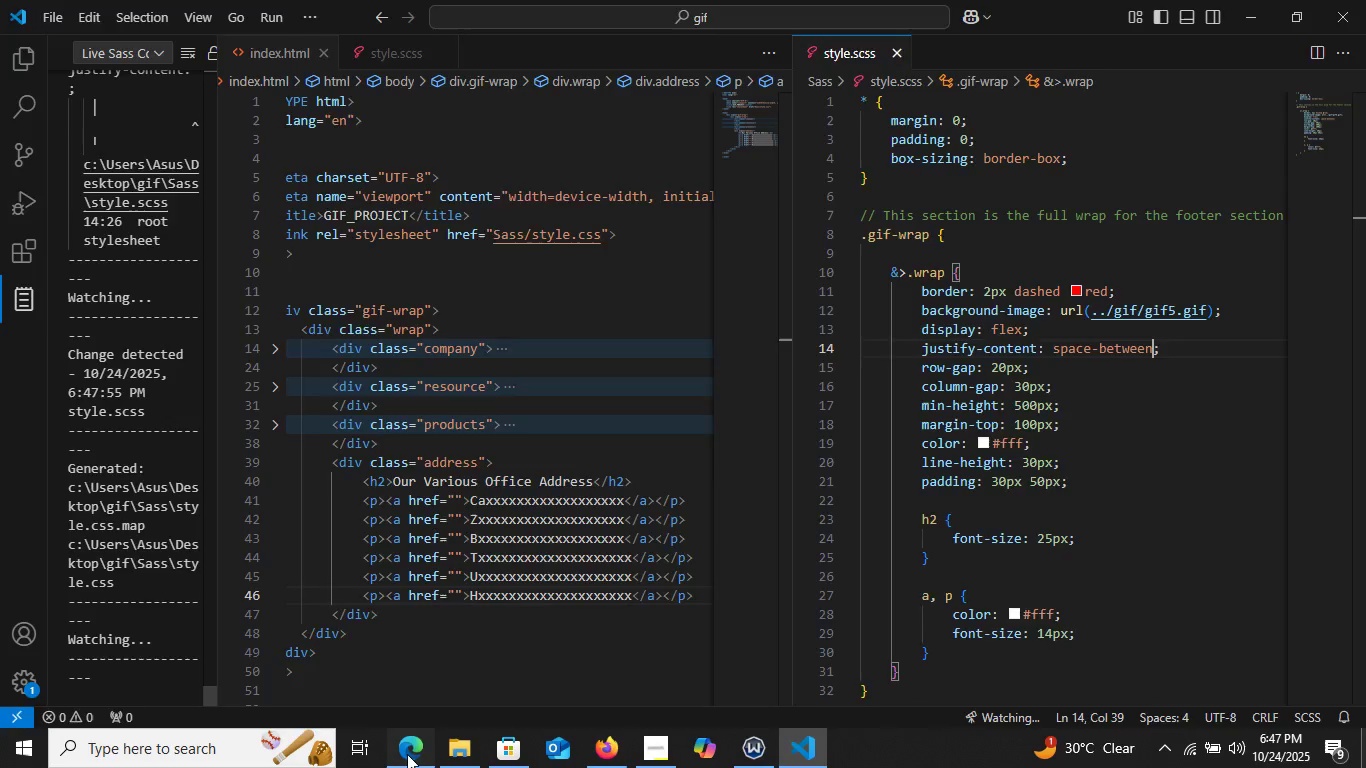 
left_click([407, 754])
 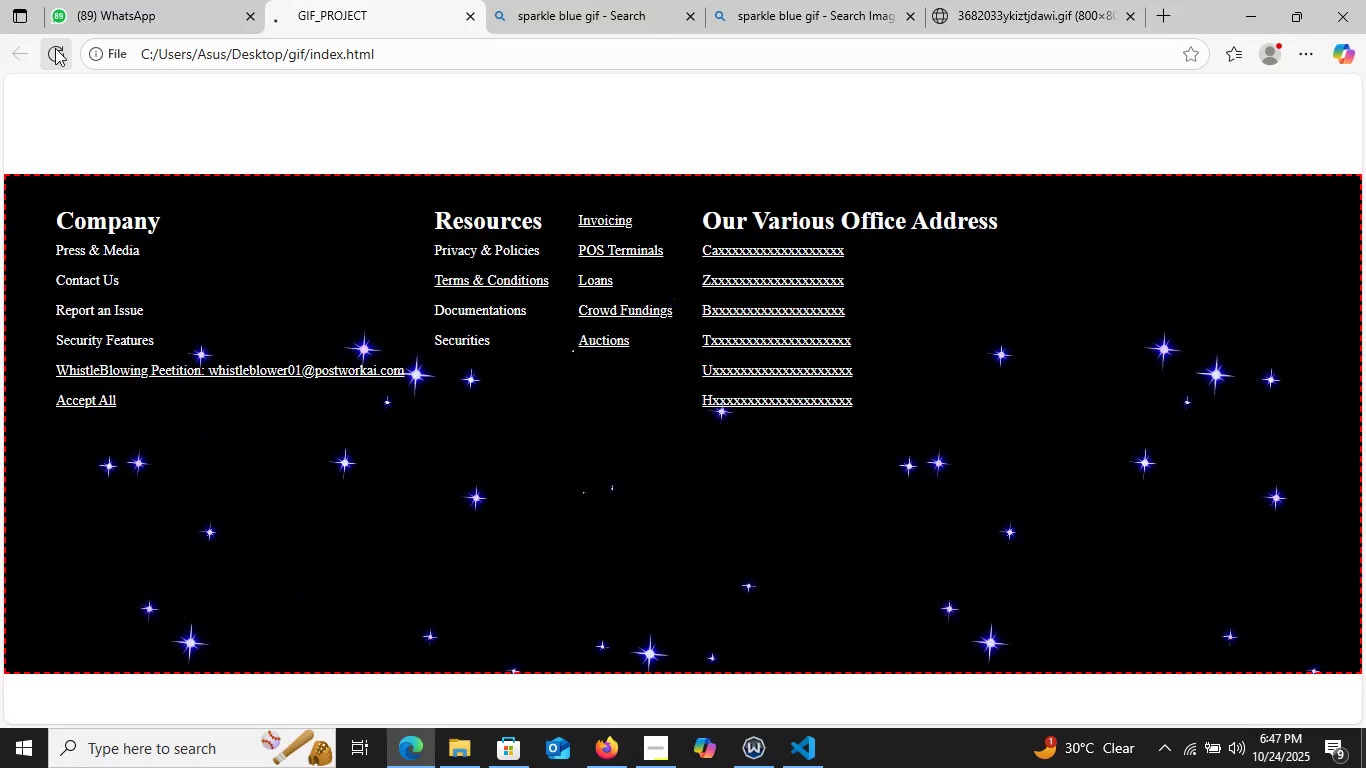 
left_click([55, 48])
 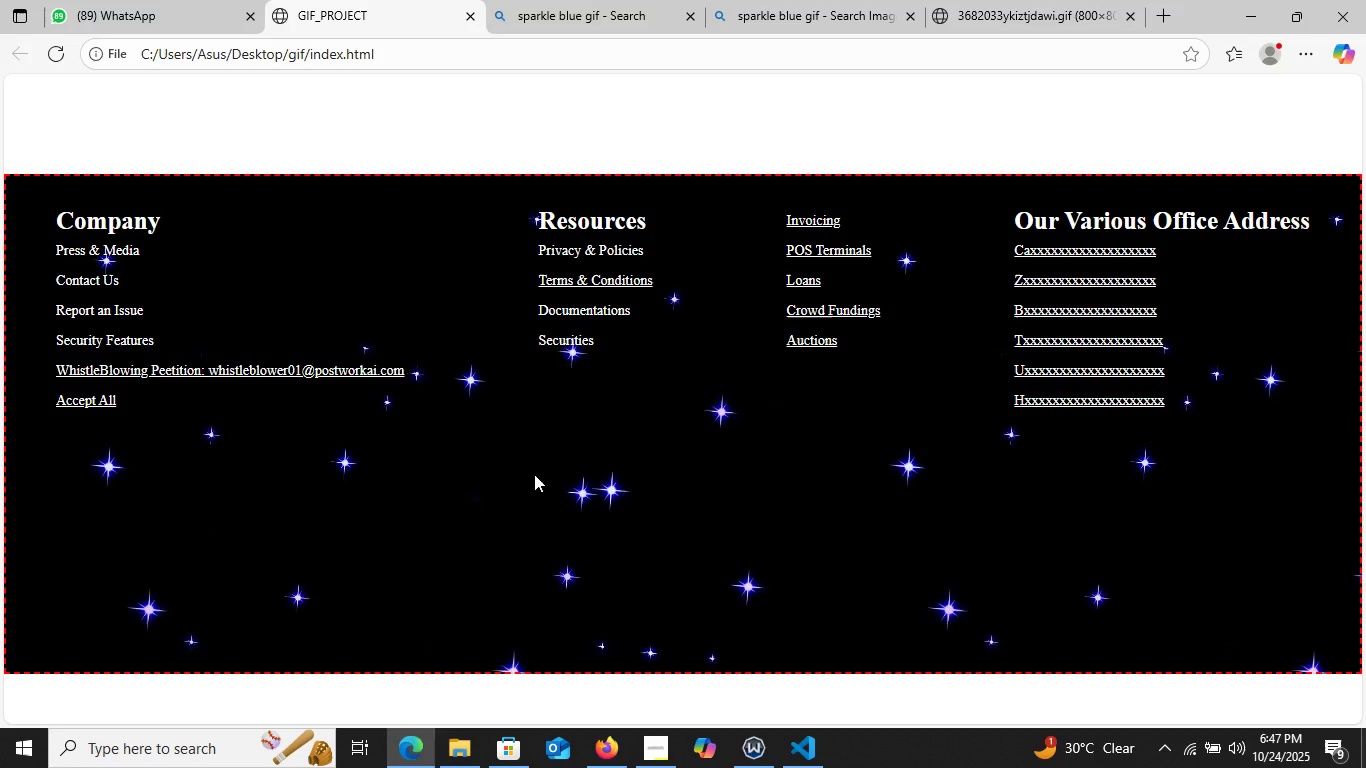 
scroll: coordinate [528, 516], scroll_direction: down, amount: 2.0
 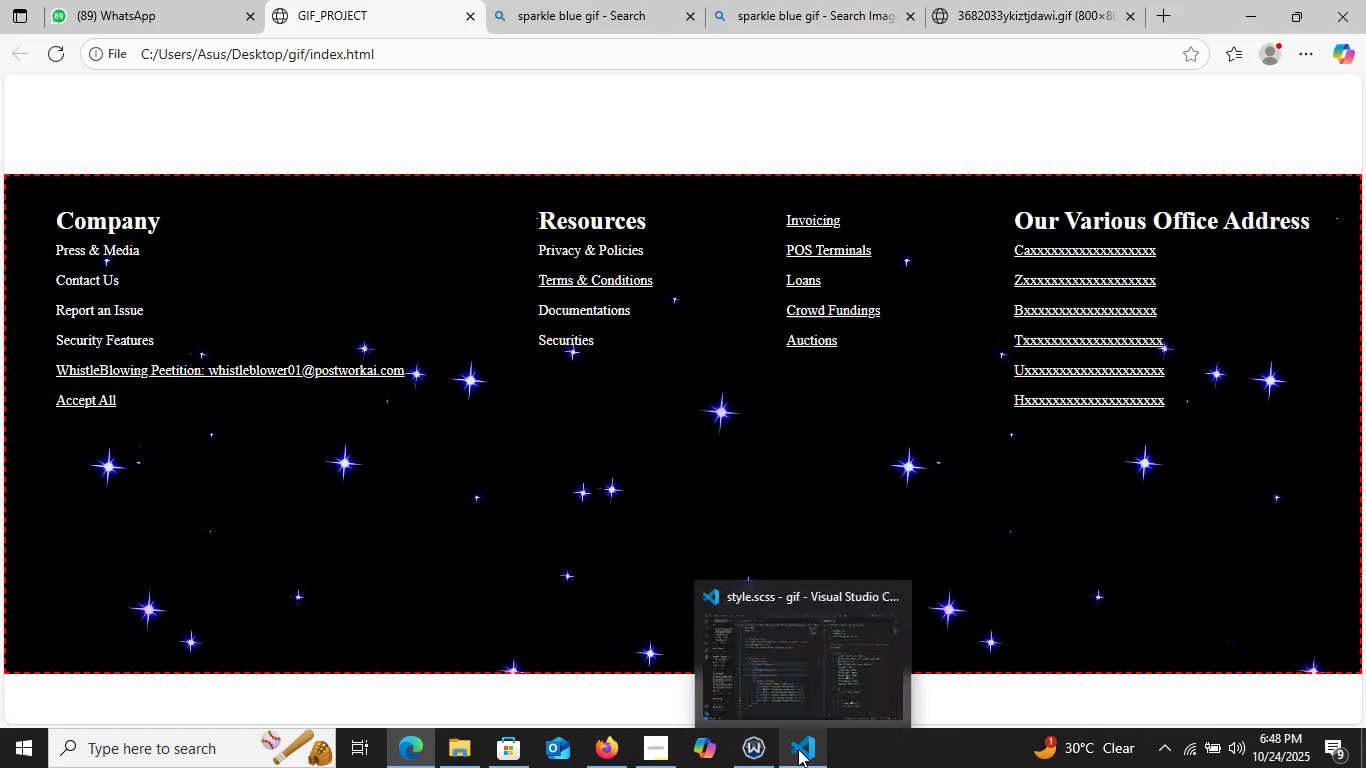 
left_click([798, 749])
 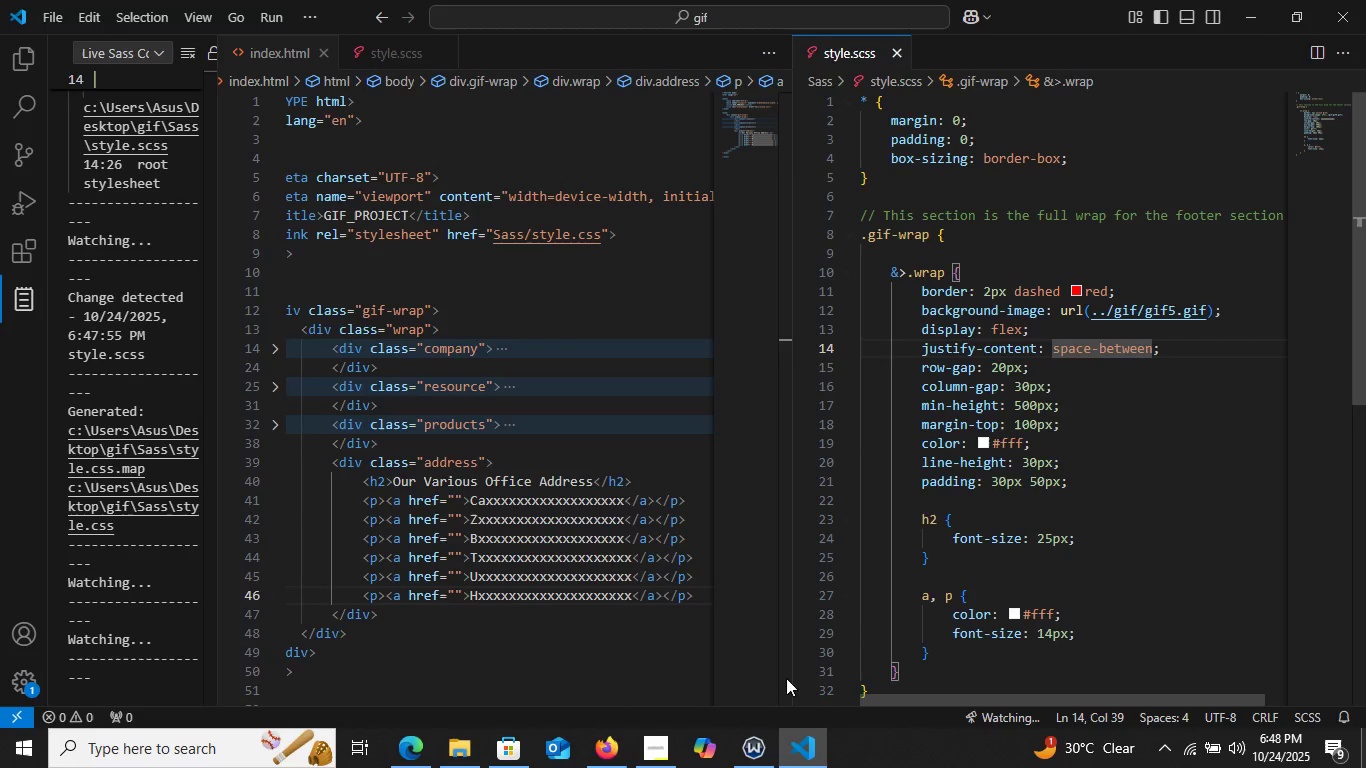 
wait(7.13)
 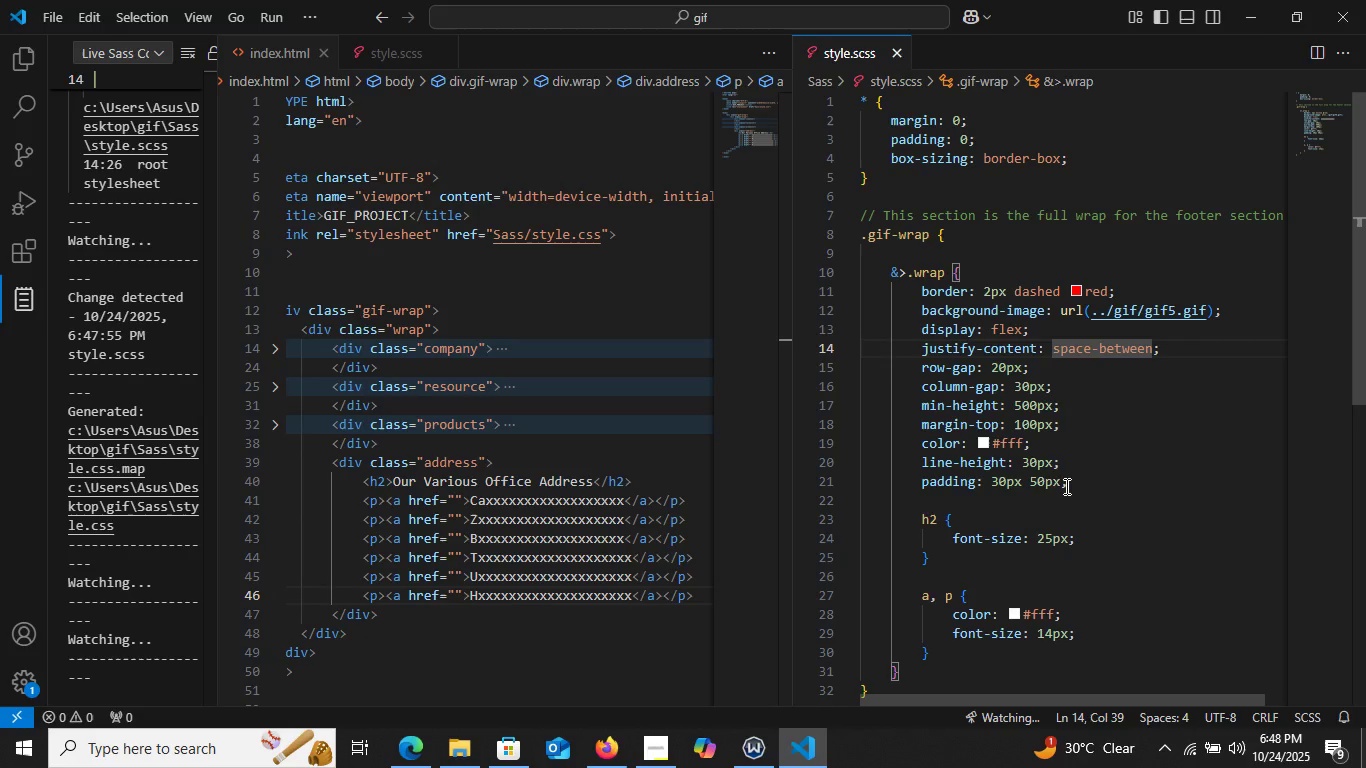 
left_click([425, 749])
 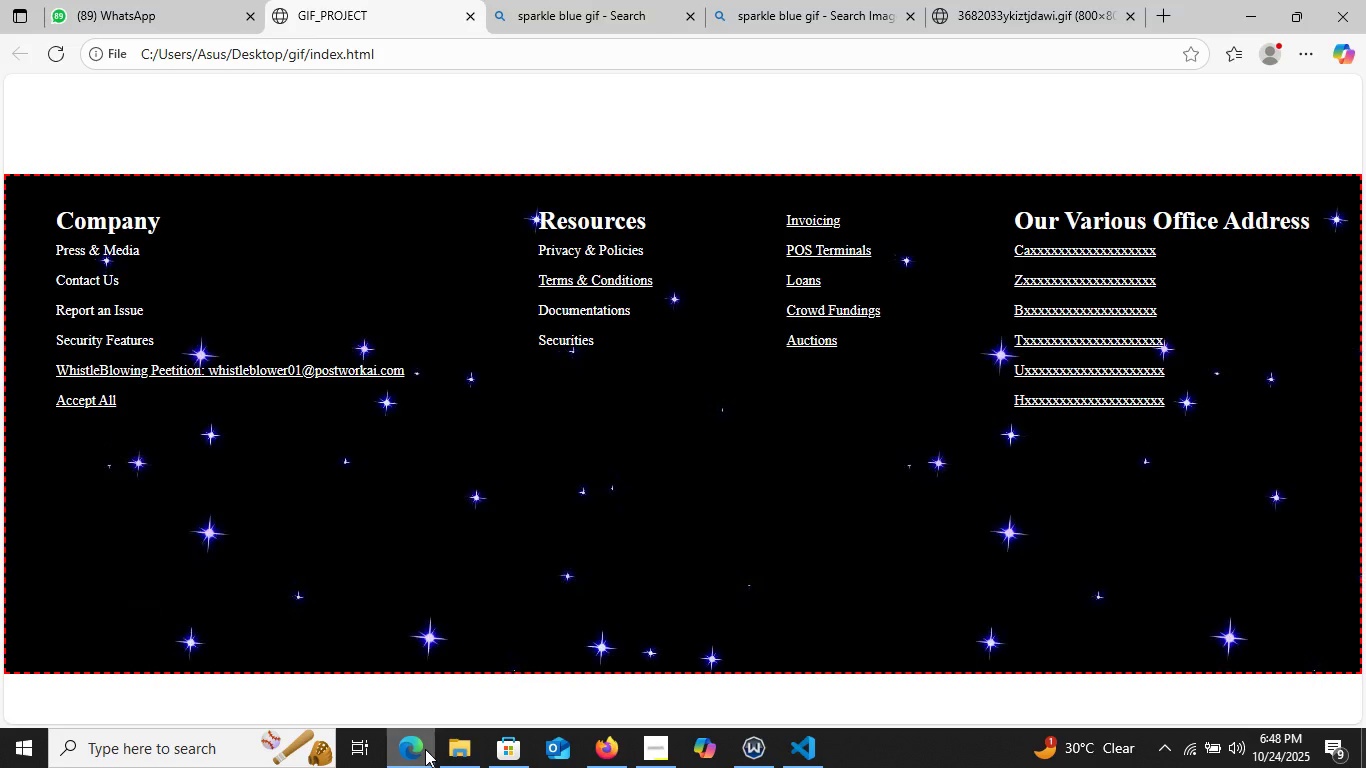 
wait(7.03)
 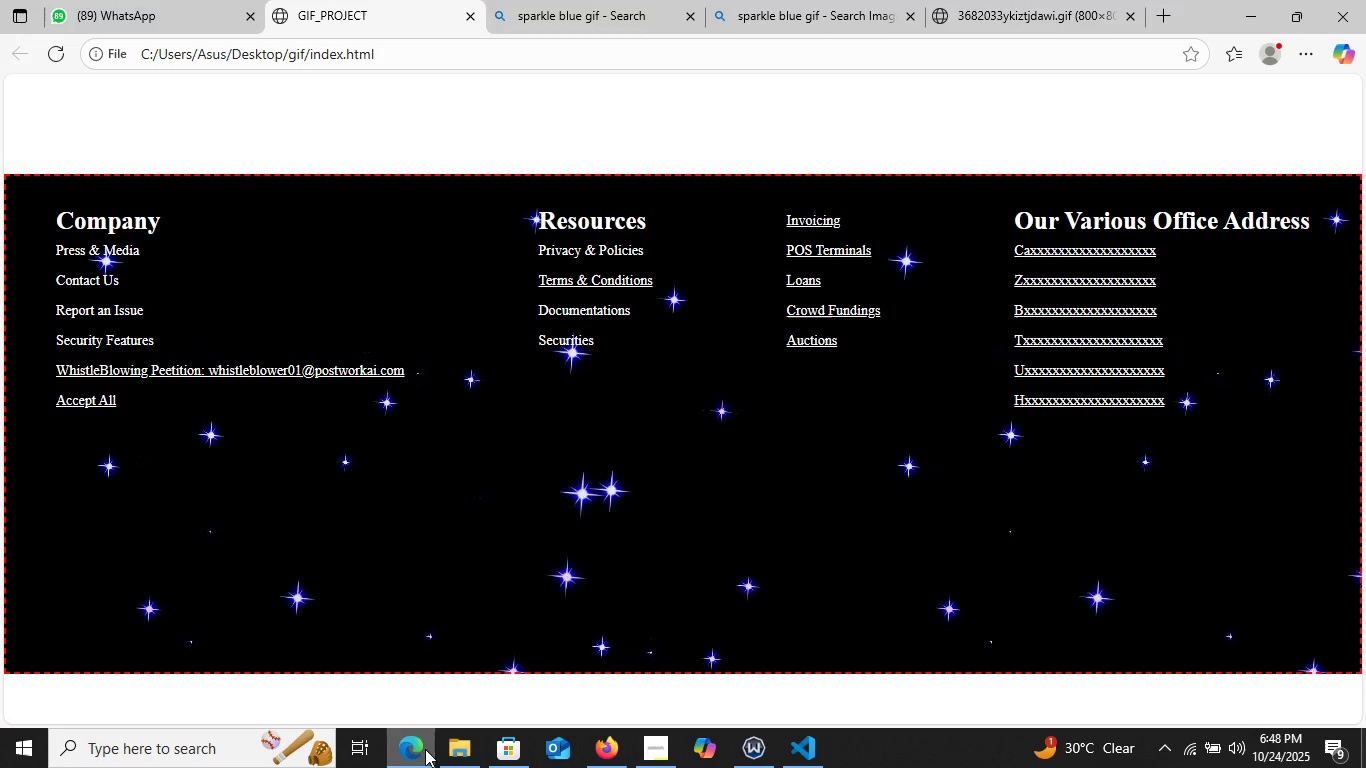 
left_click([425, 749])
 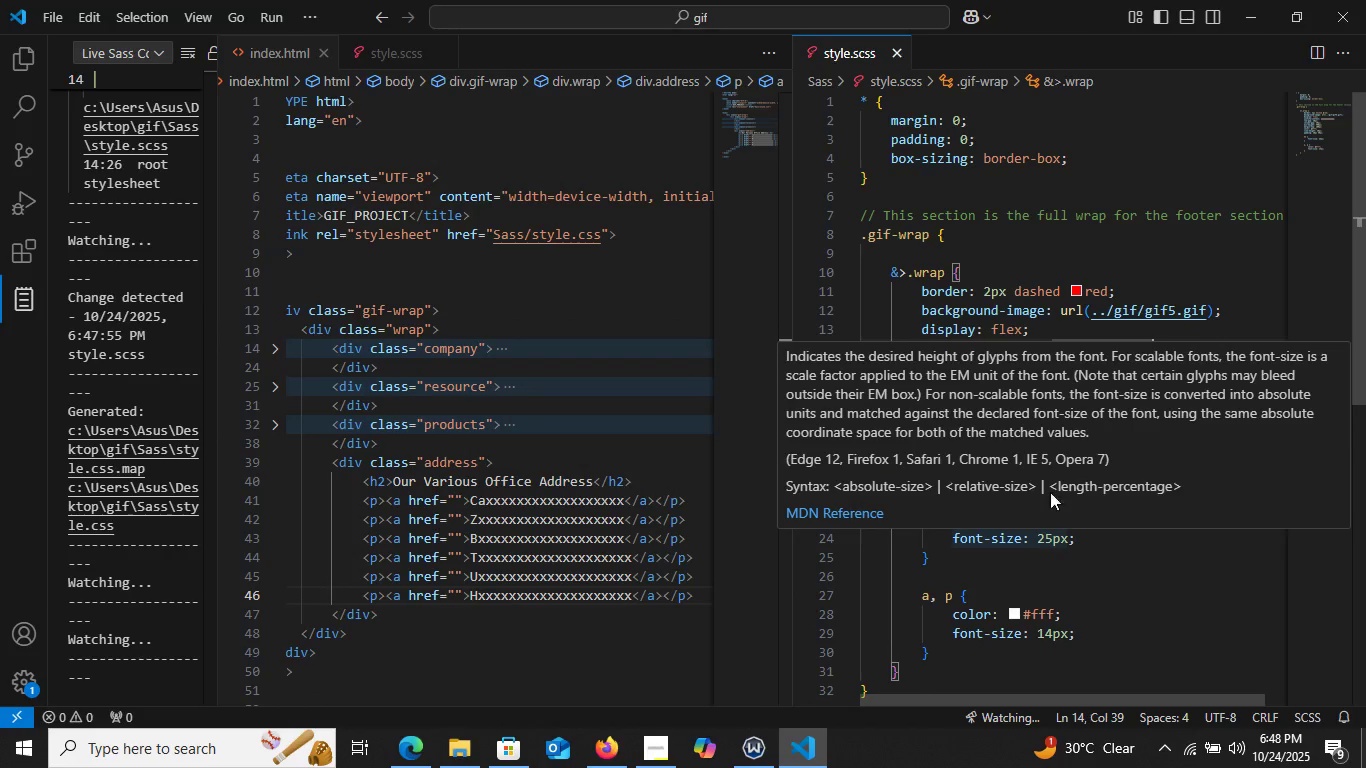 
left_click([1053, 574])
 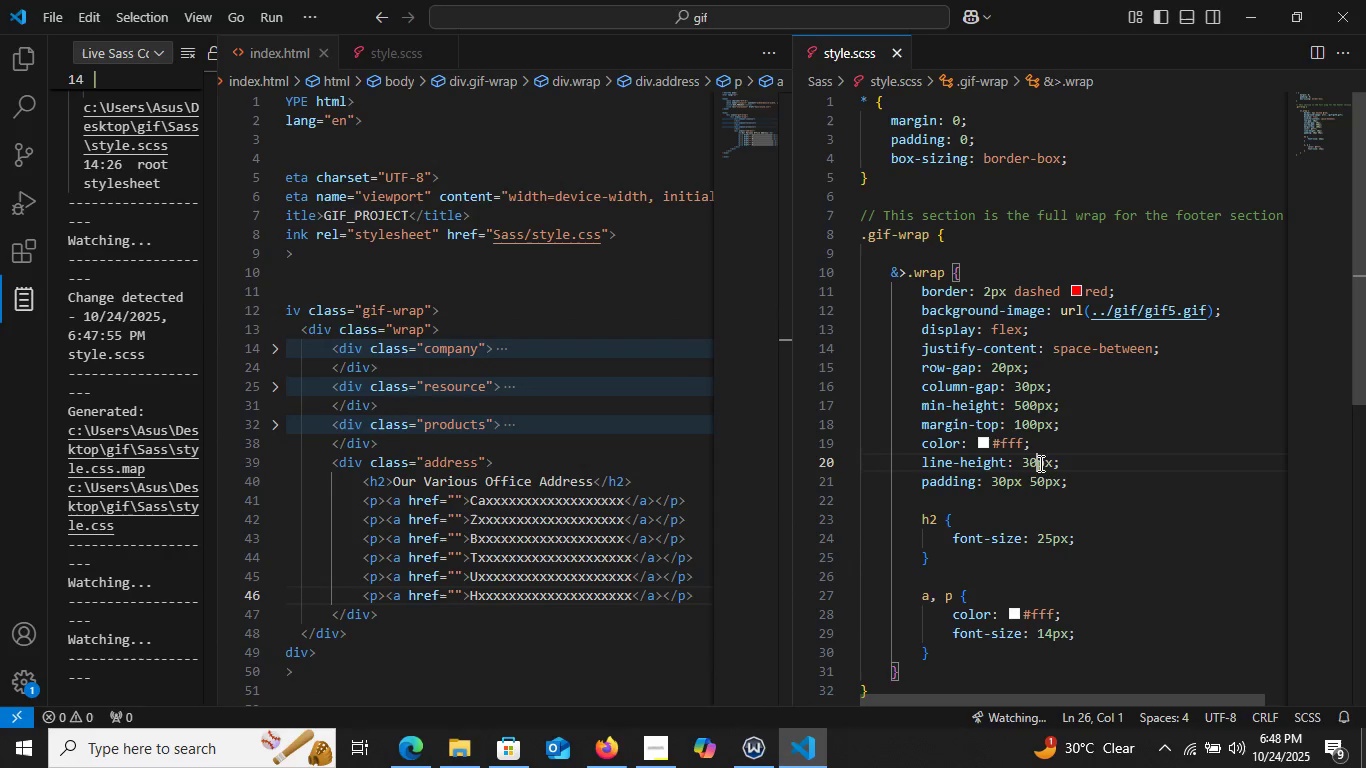 
left_click([1039, 463])
 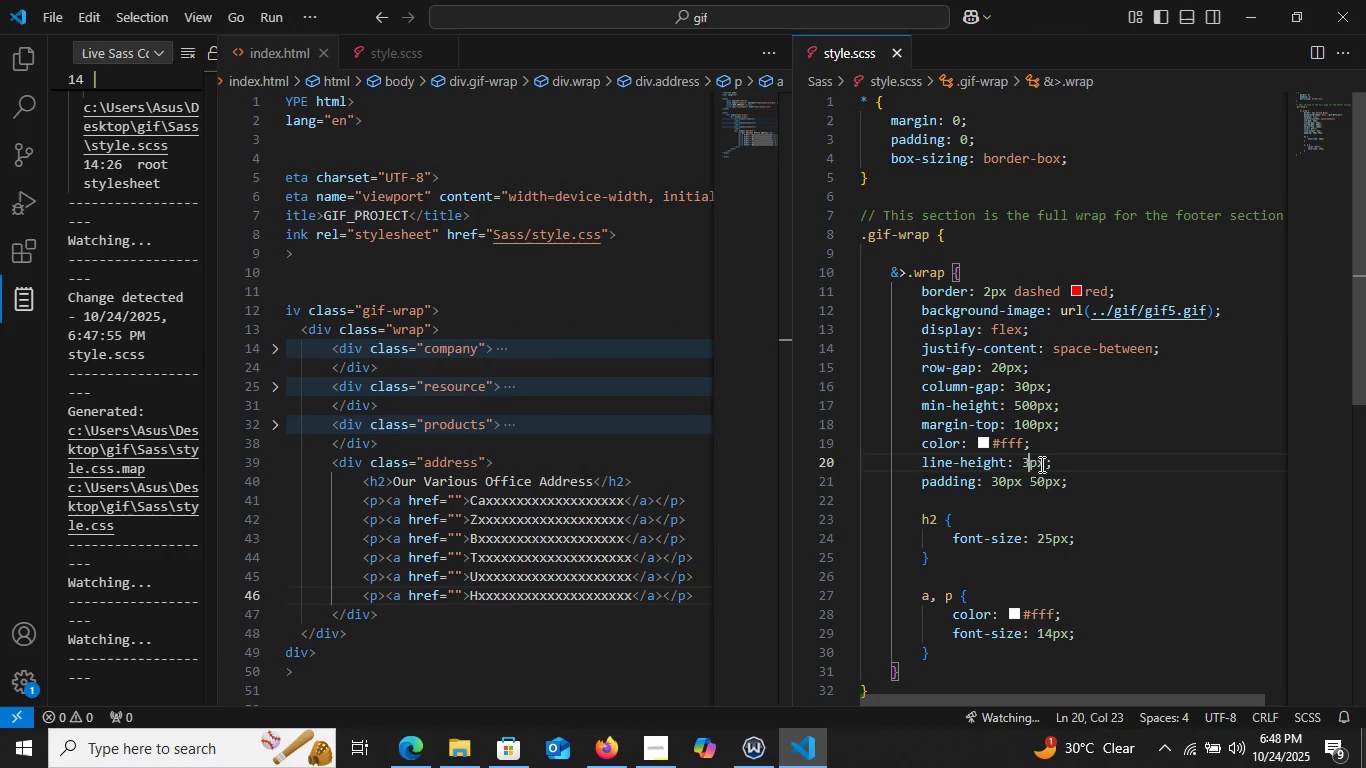 
key(Backspace)
 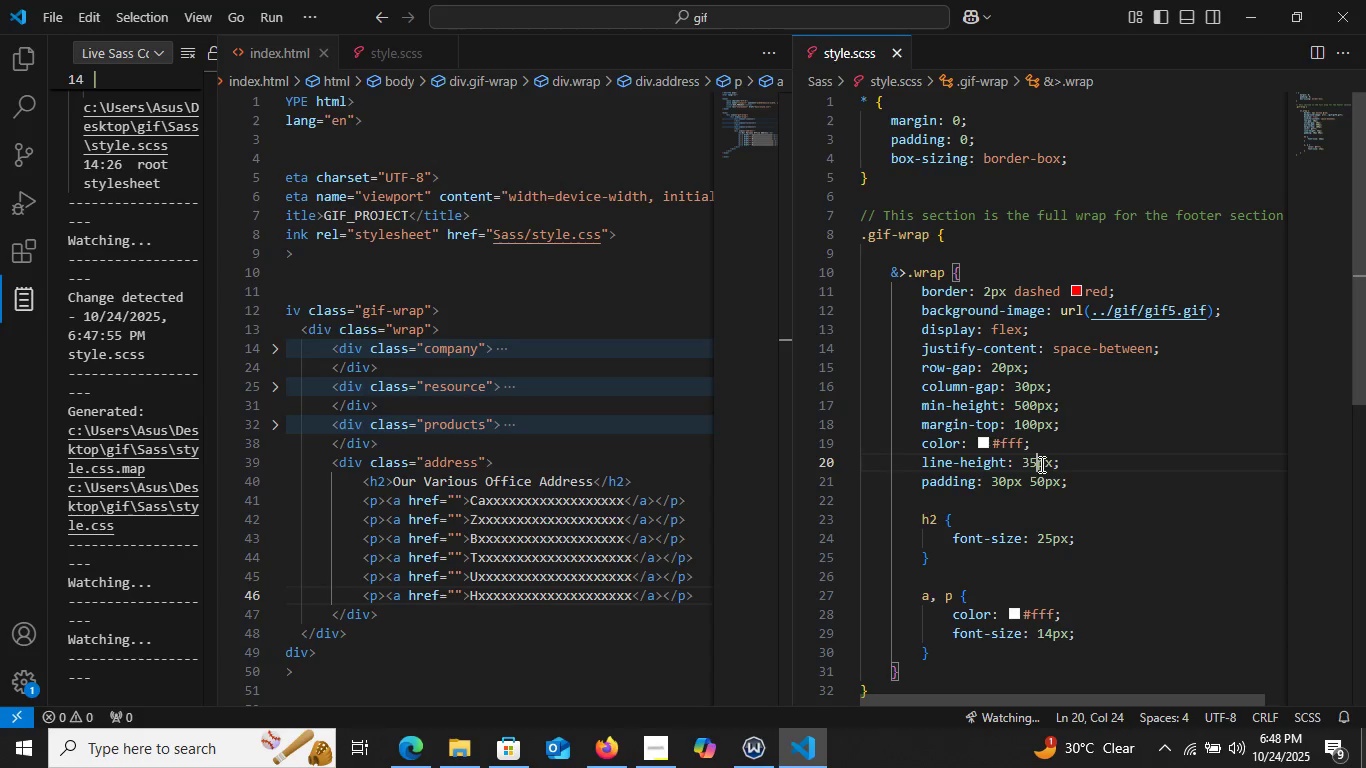 
key(5)
 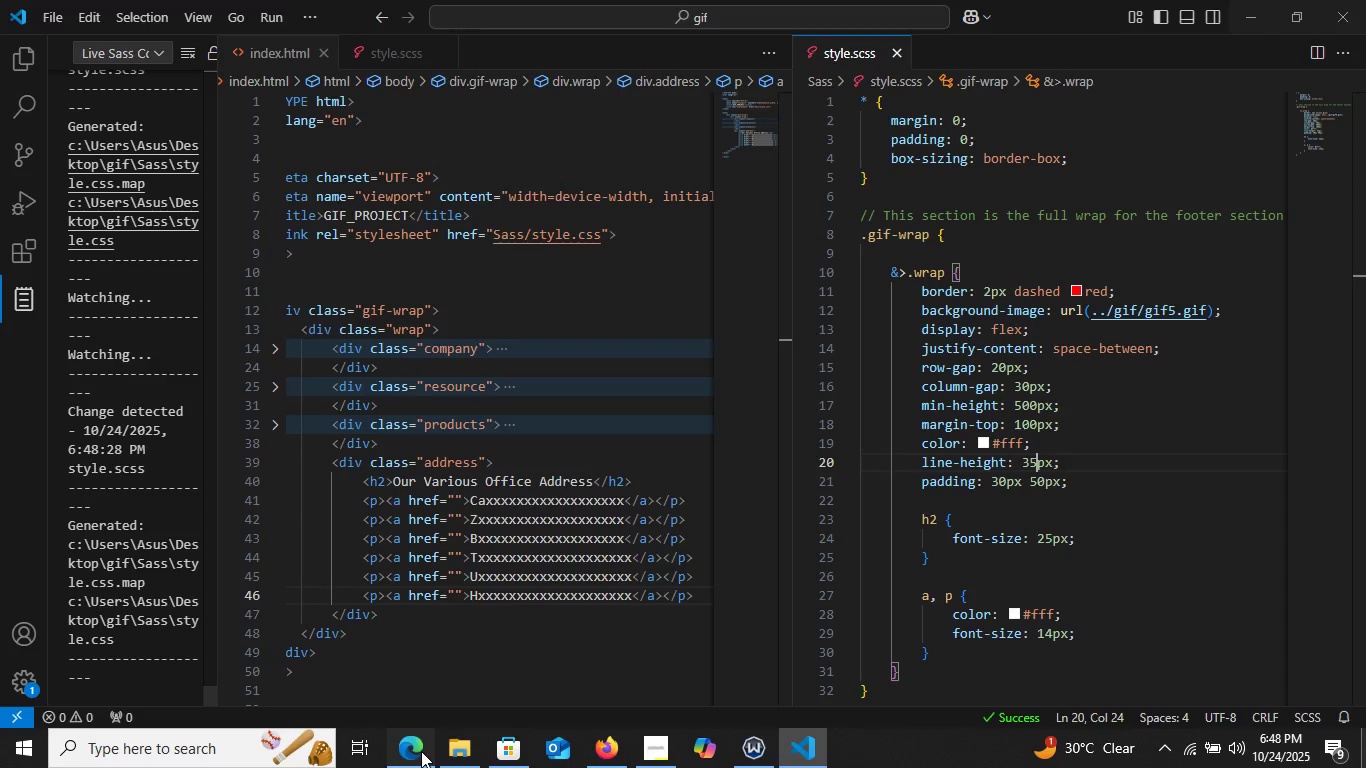 
left_click([421, 751])
 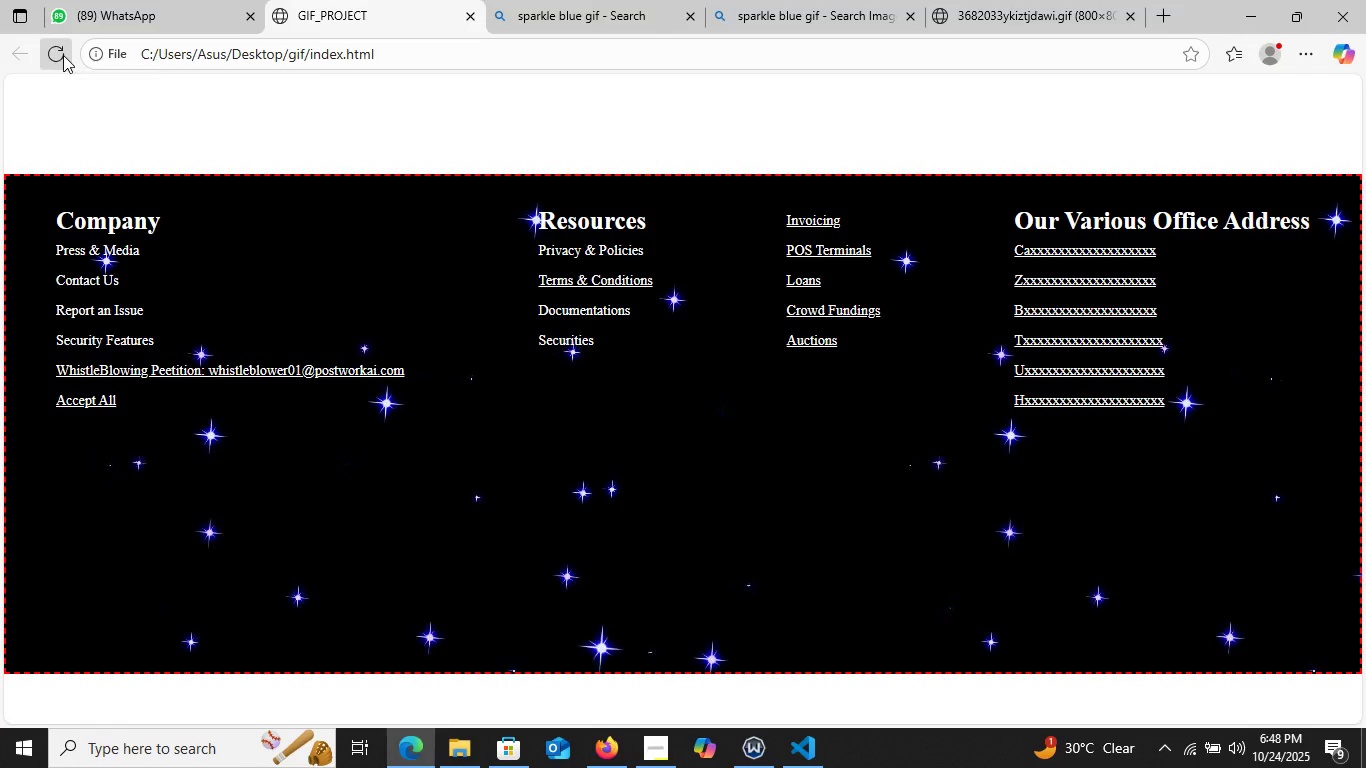 
left_click([63, 55])
 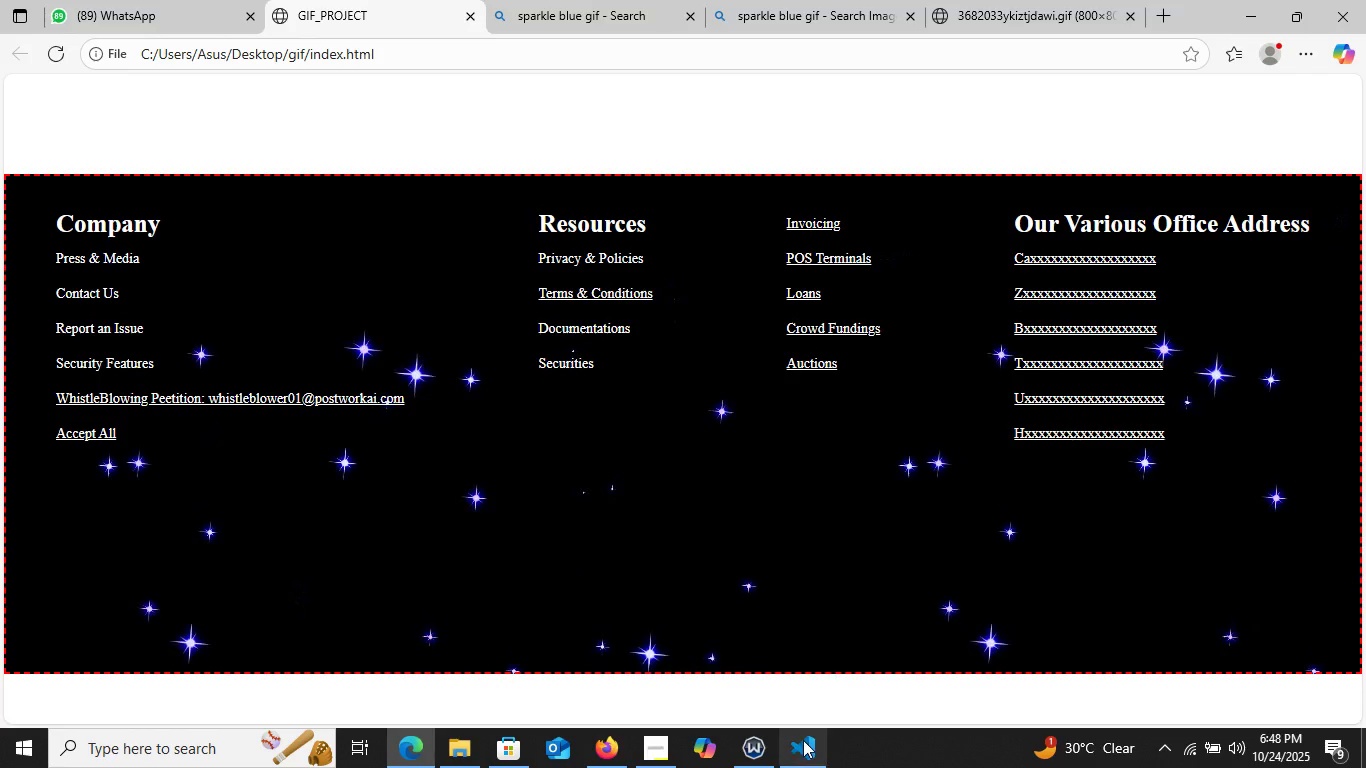 
left_click([803, 744])
 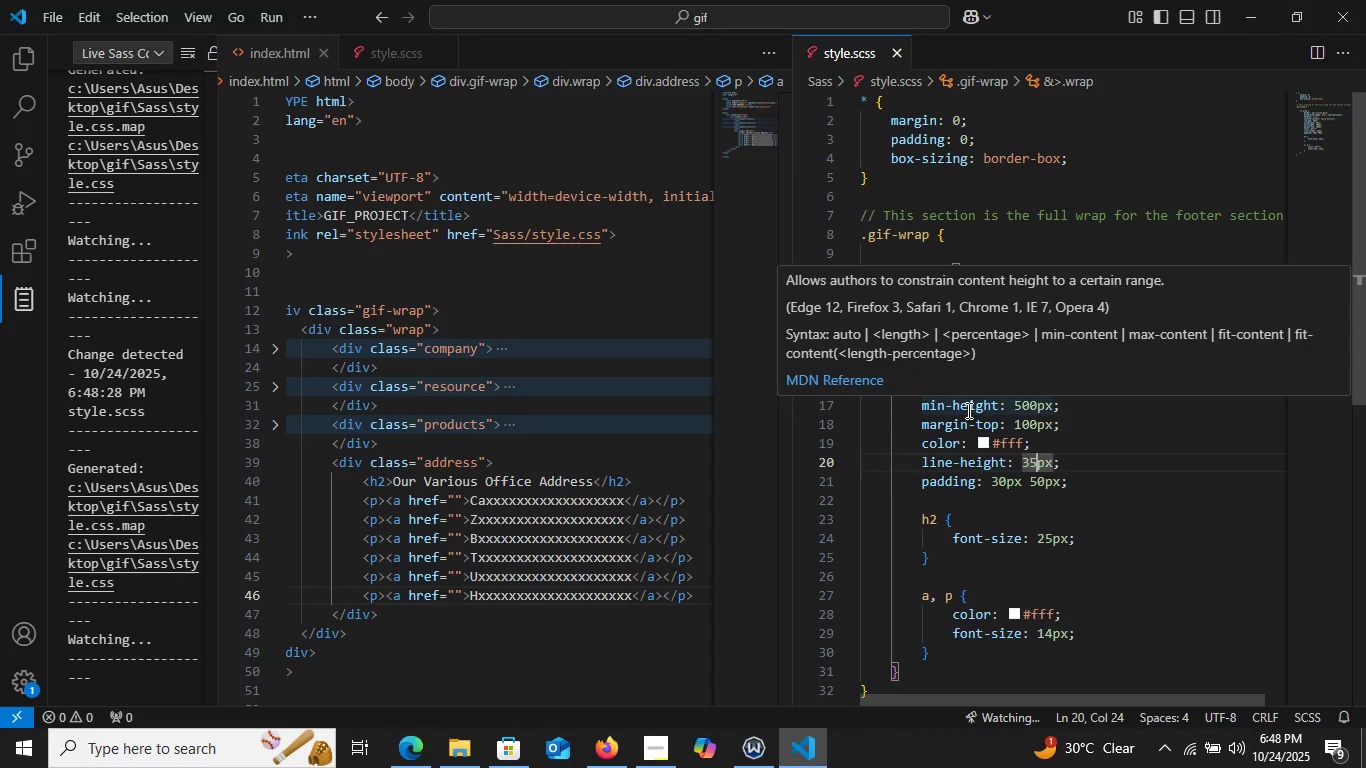 
scroll: coordinate [967, 410], scroll_direction: up, amount: 1.0
 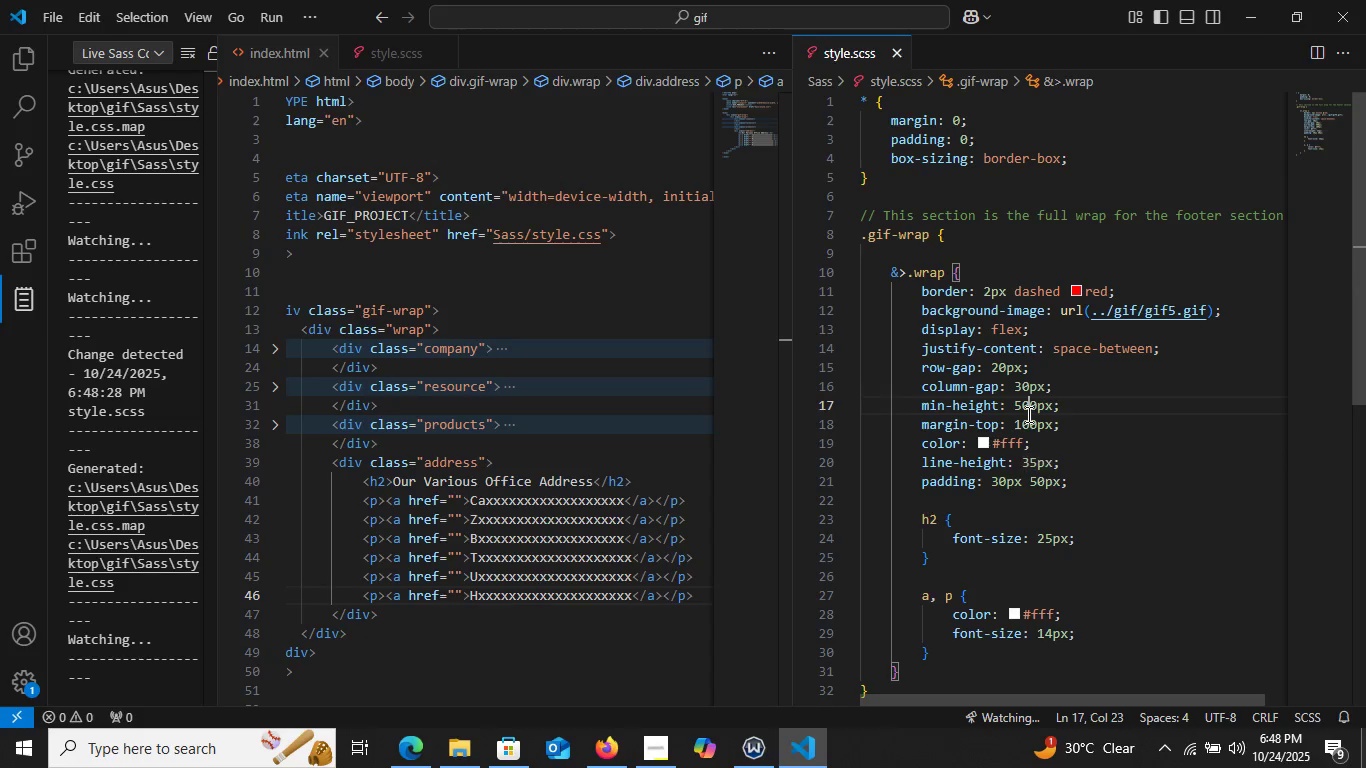 
left_click([1027, 414])
 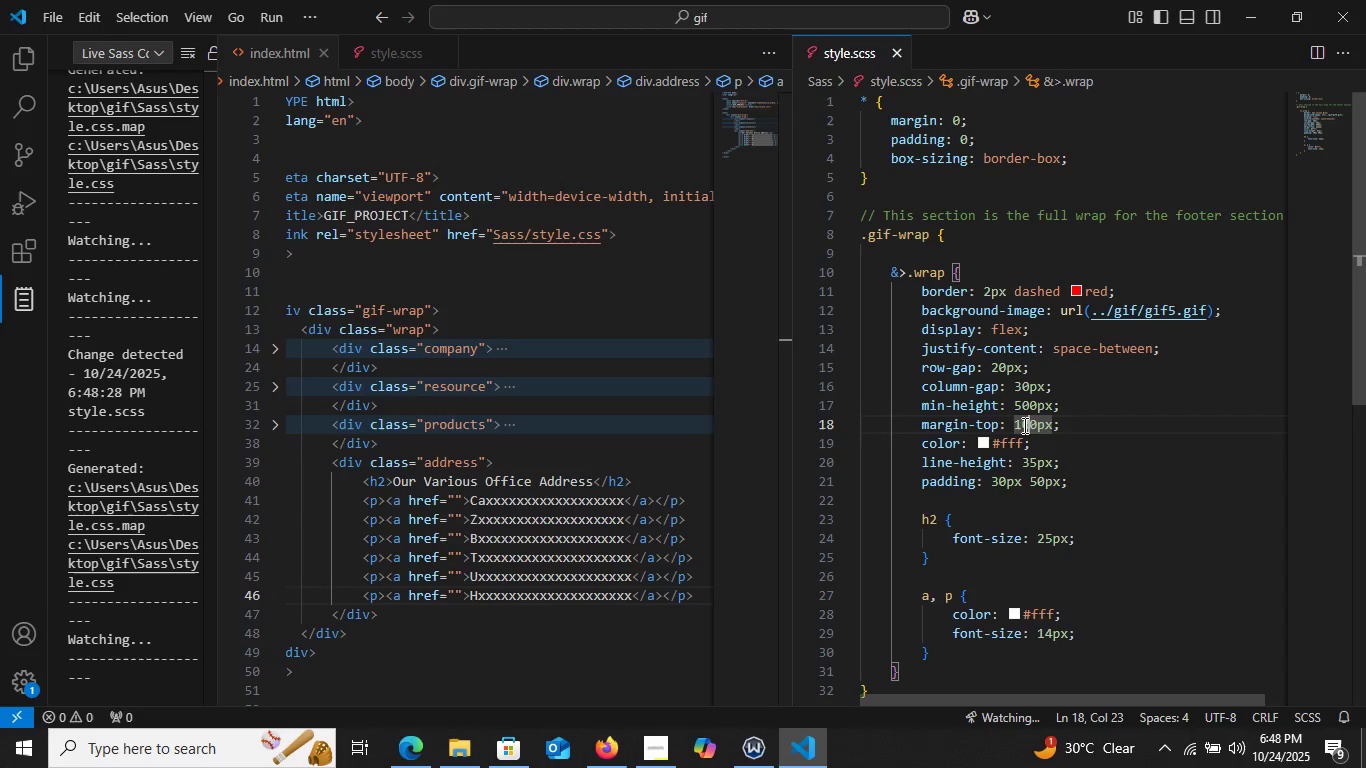 
left_click([1026, 418])
 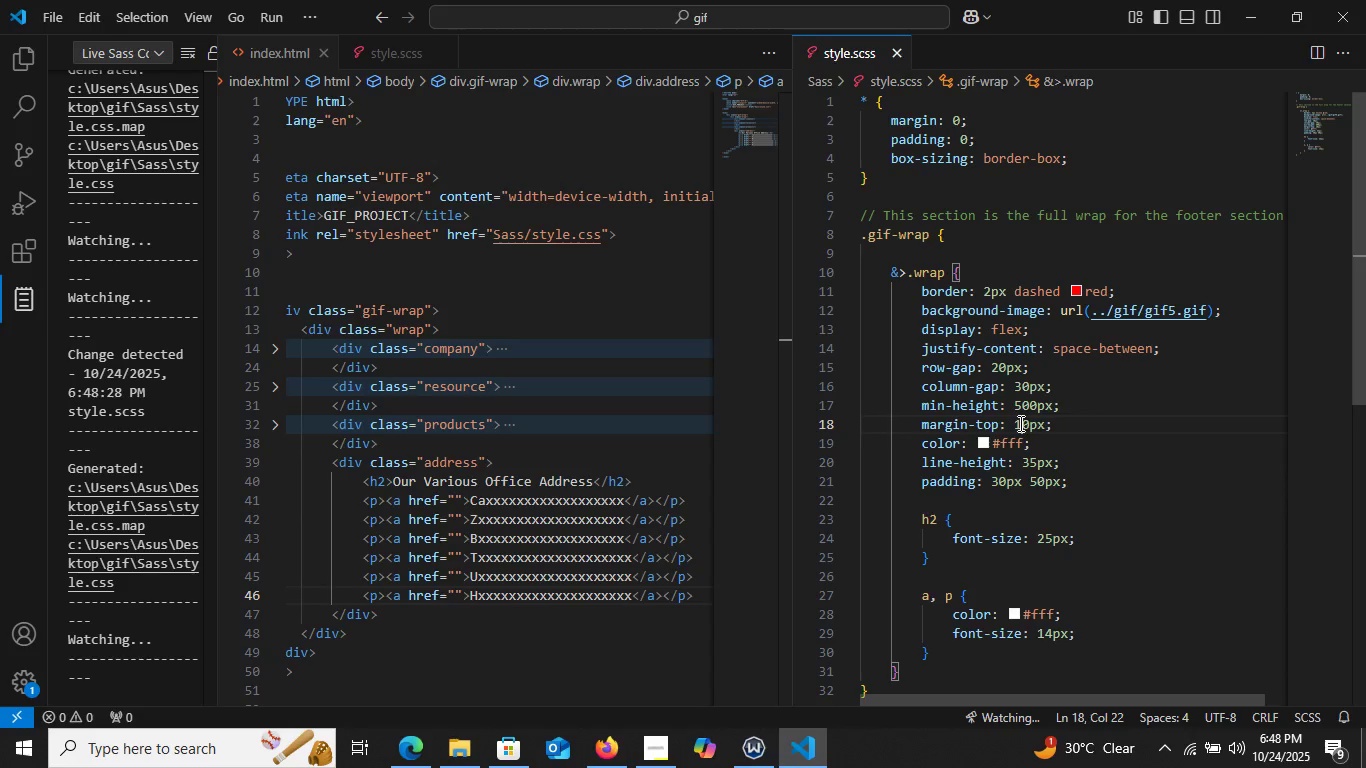 
key(Backspace)
 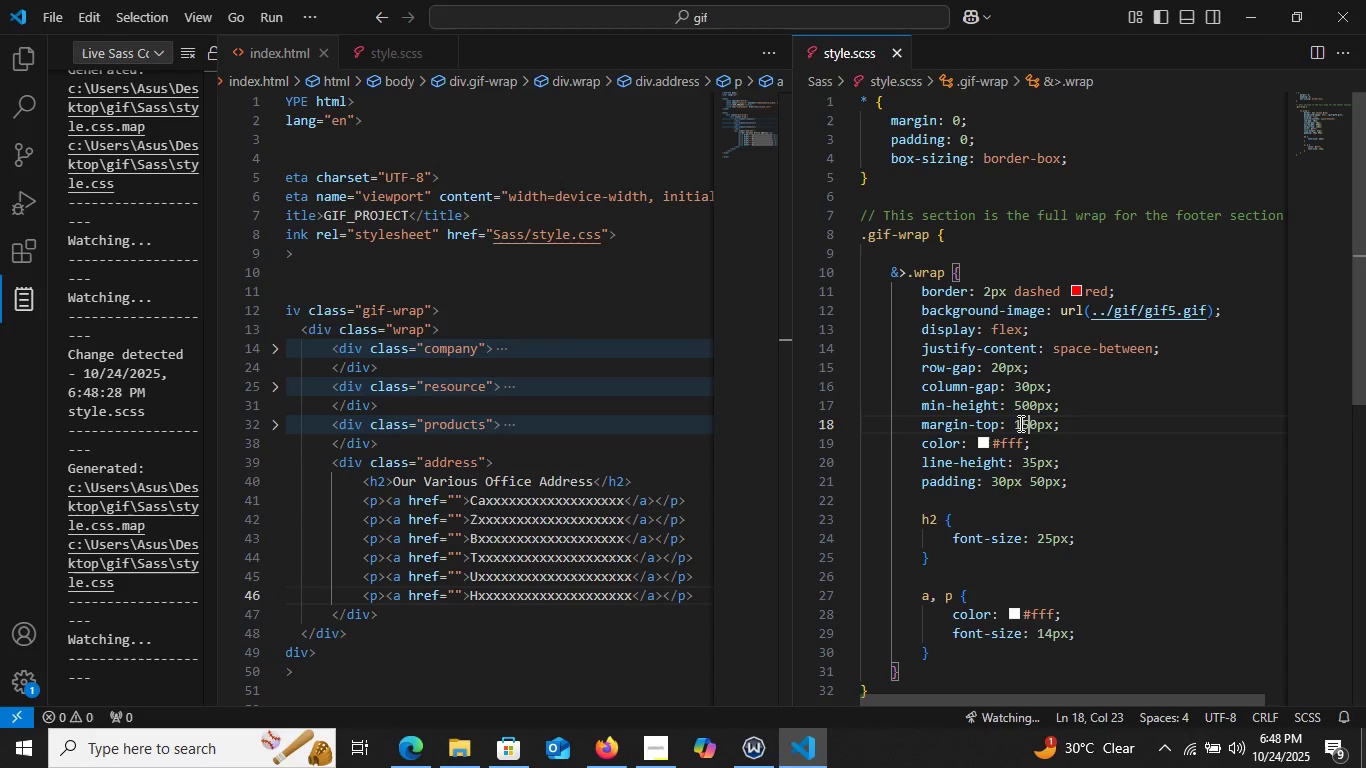 
key(5)
 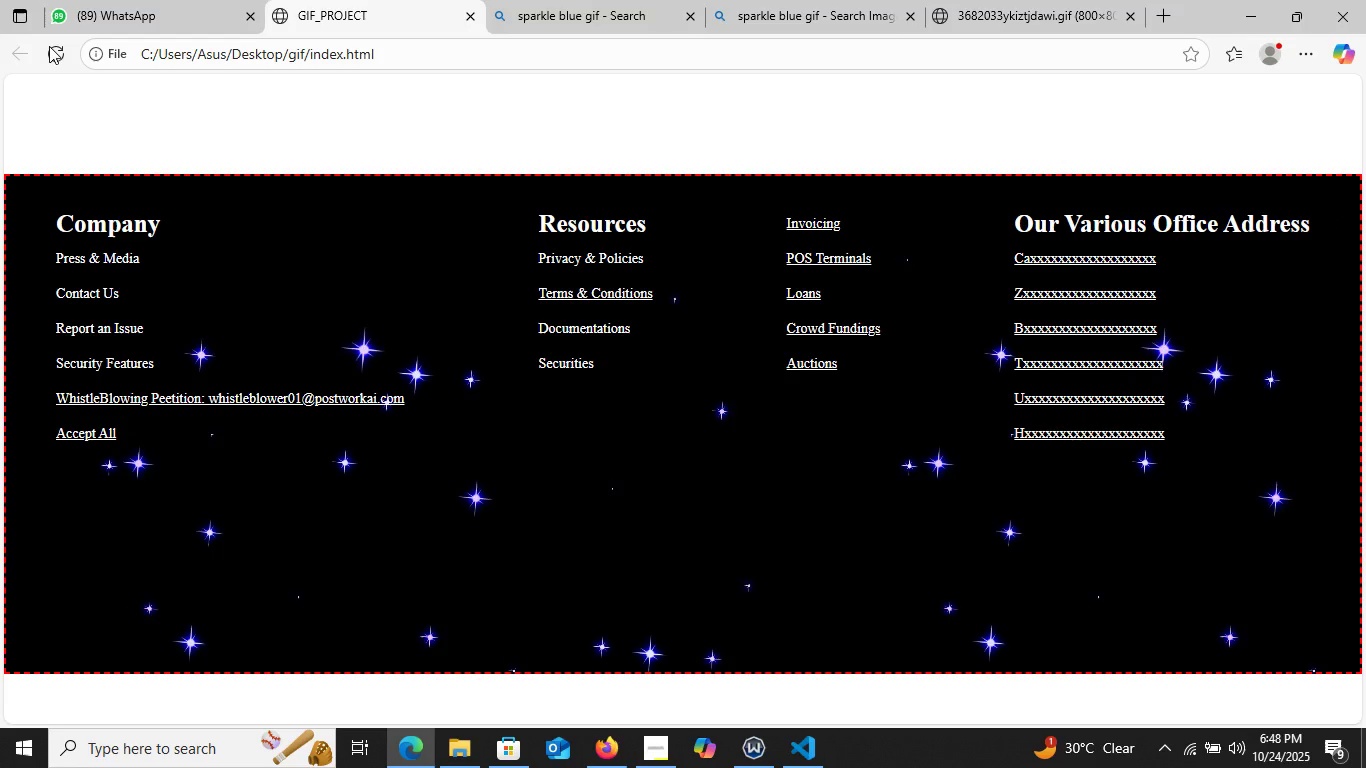 
left_click([49, 46])
 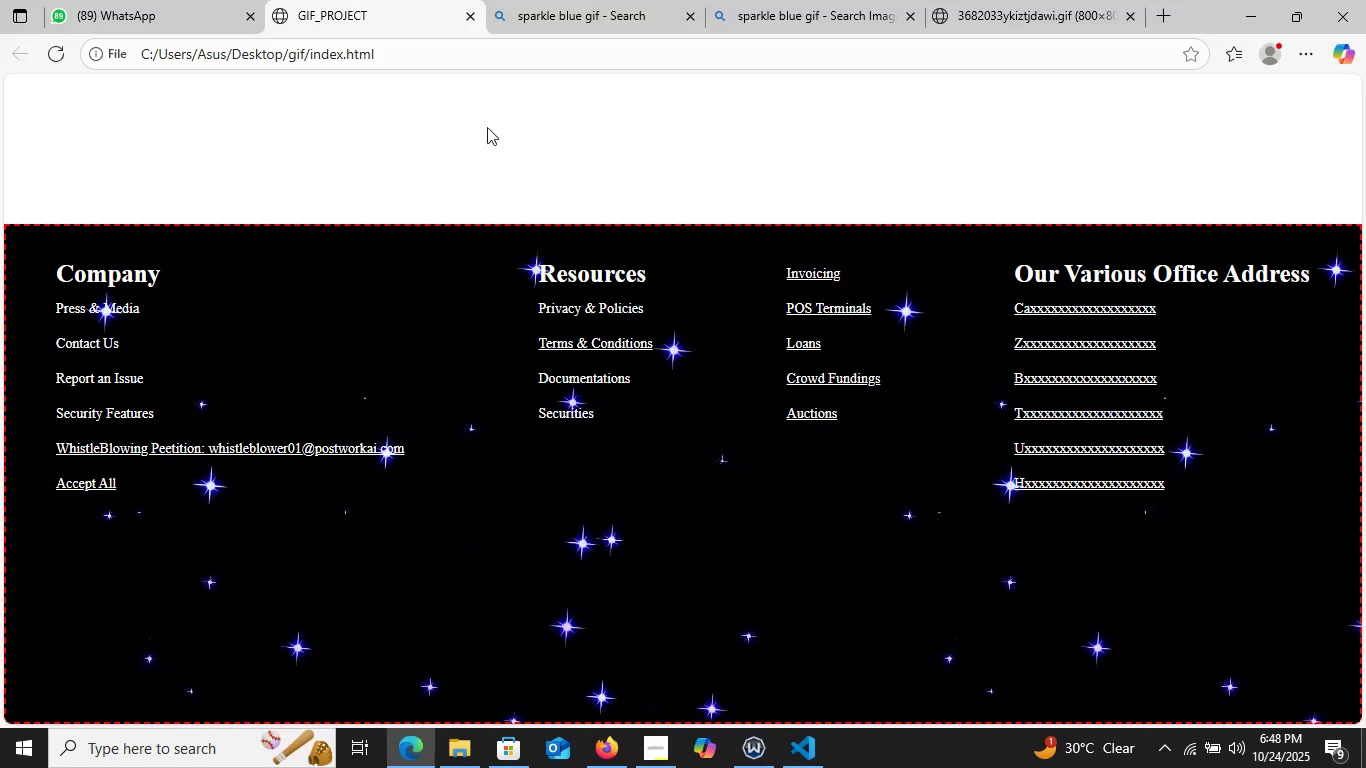 
scroll: coordinate [532, 191], scroll_direction: none, amount: 0.0
 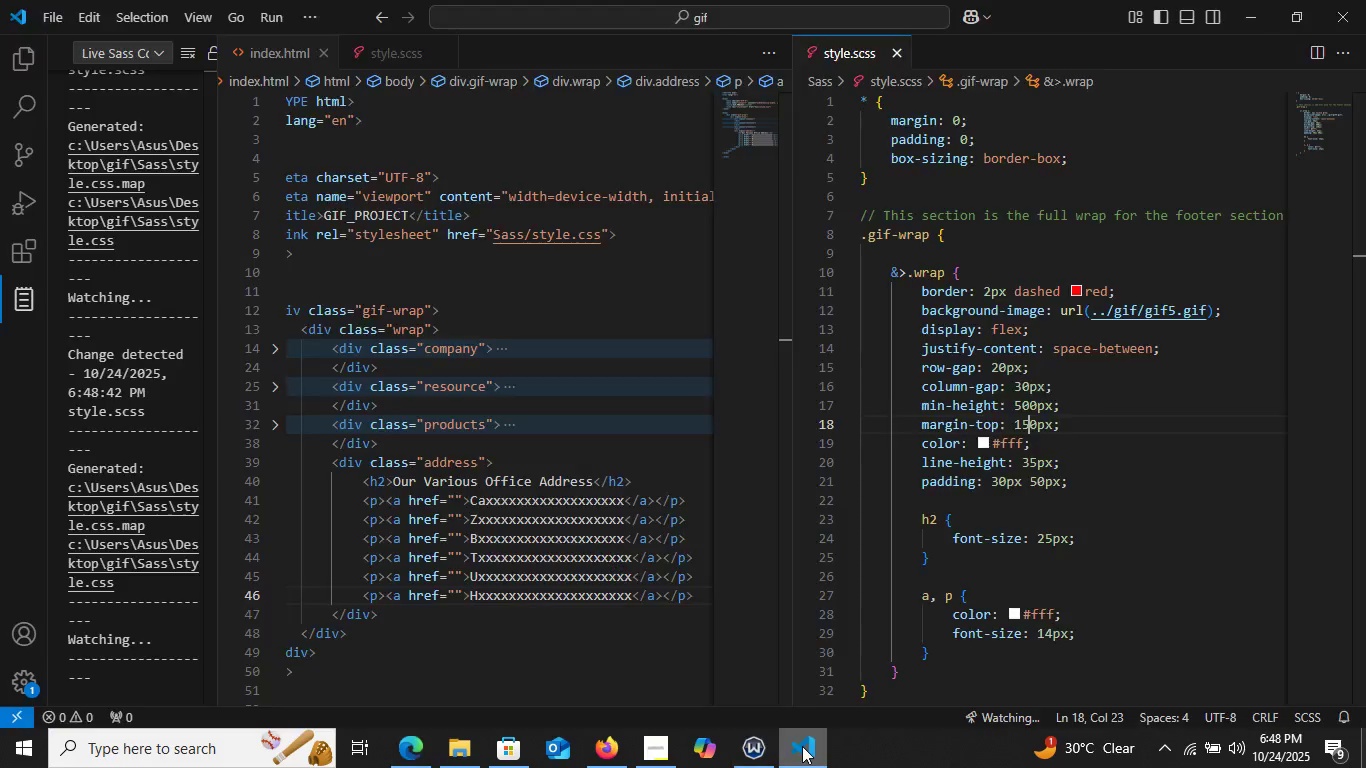 
left_click([793, 754])
 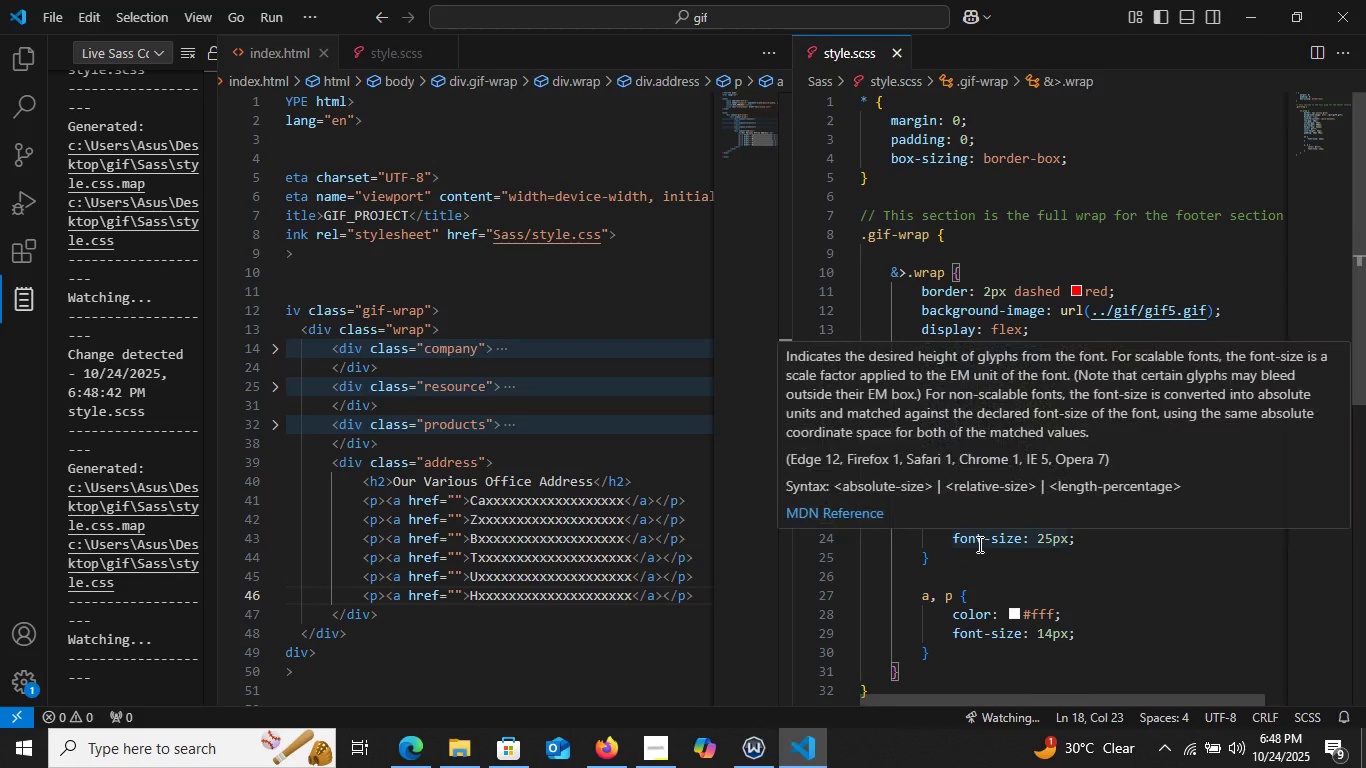 
key(Control+Z)
 